 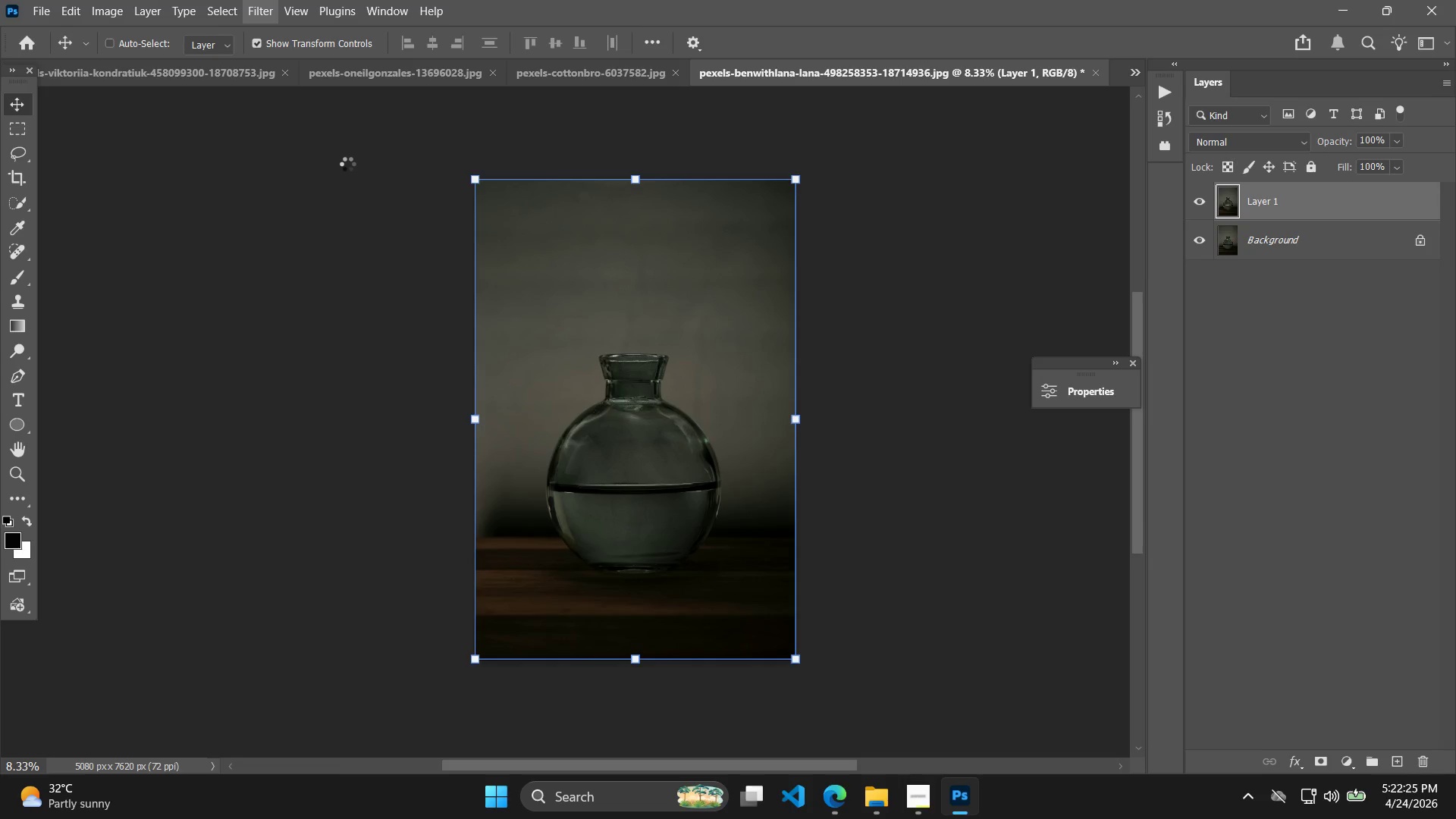 
left_click([1323, 311])
 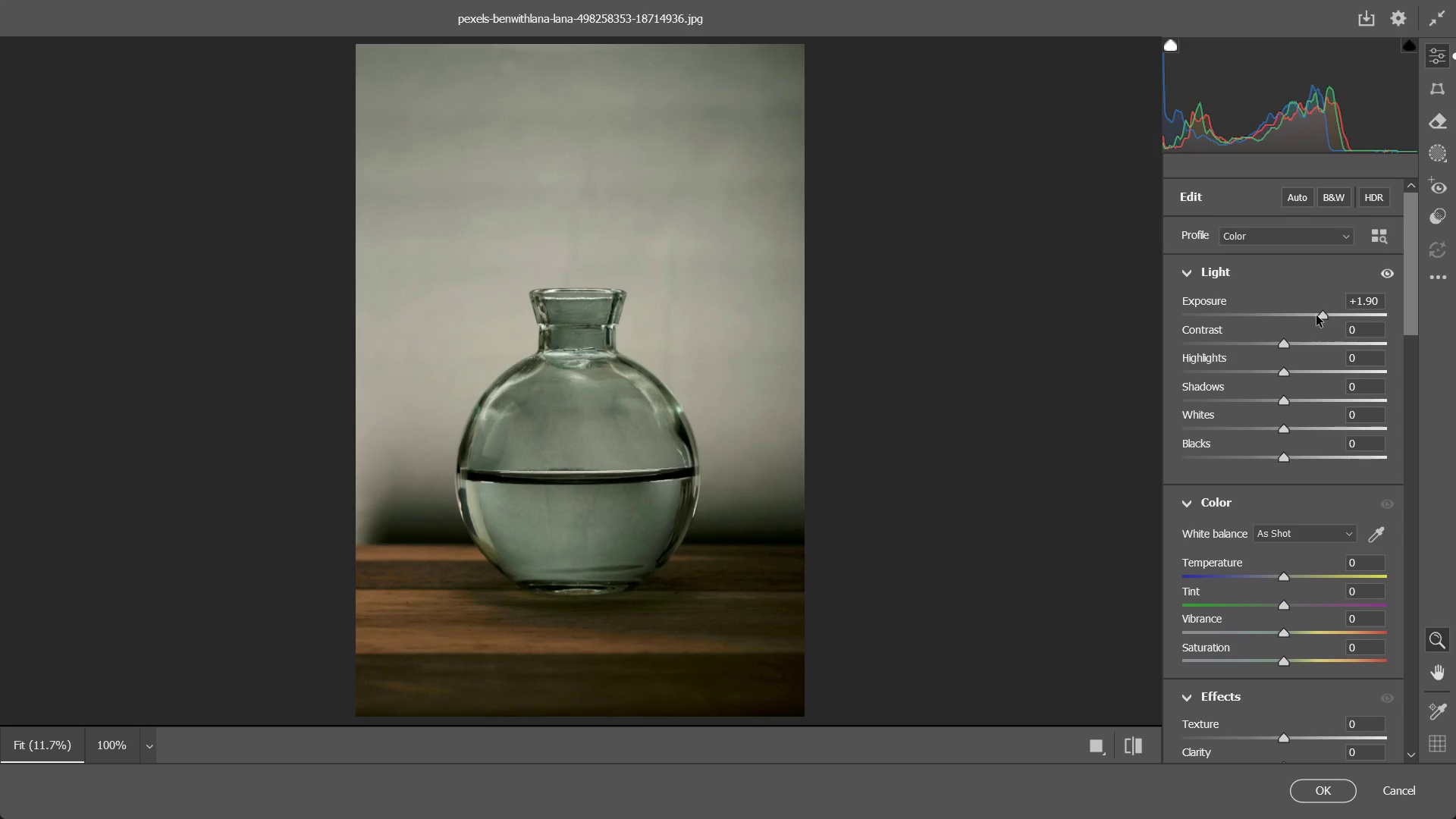 
left_click_drag(start_coordinate=[1298, 344], to_coordinate=[1251, 353])
 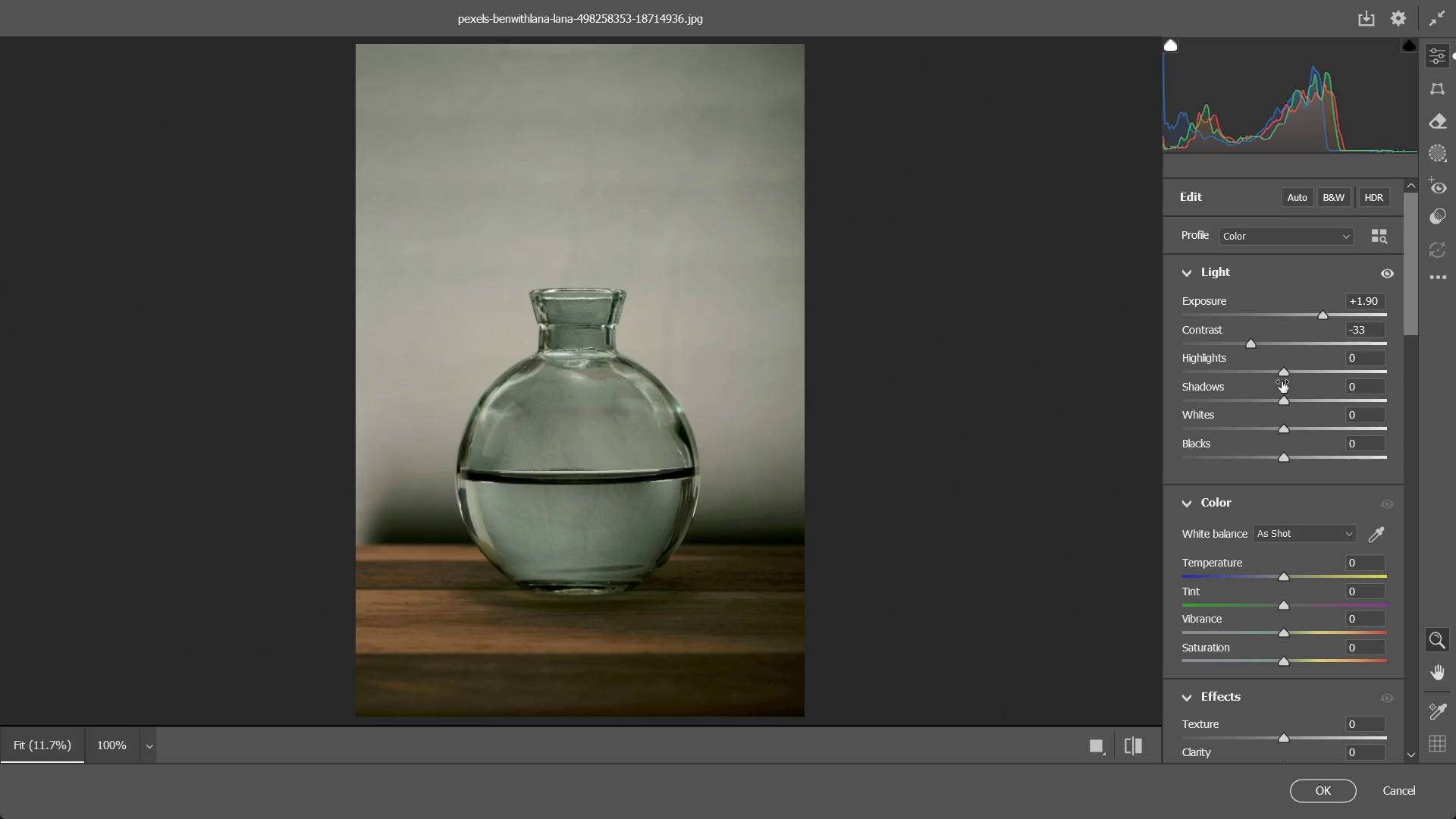 
left_click_drag(start_coordinate=[1282, 381], to_coordinate=[1288, 374])
 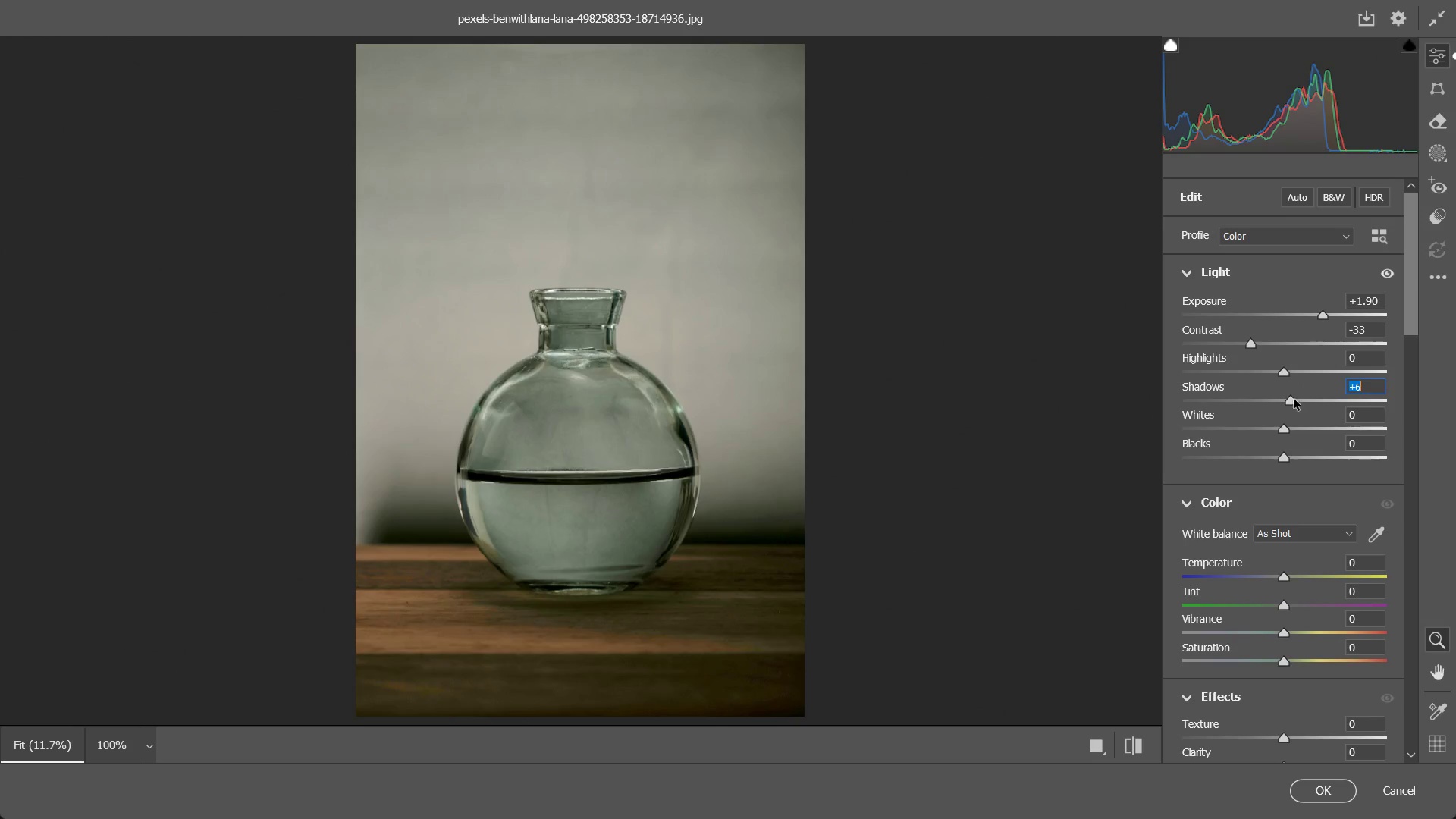 
left_click_drag(start_coordinate=[1292, 400], to_coordinate=[1325, 397])
 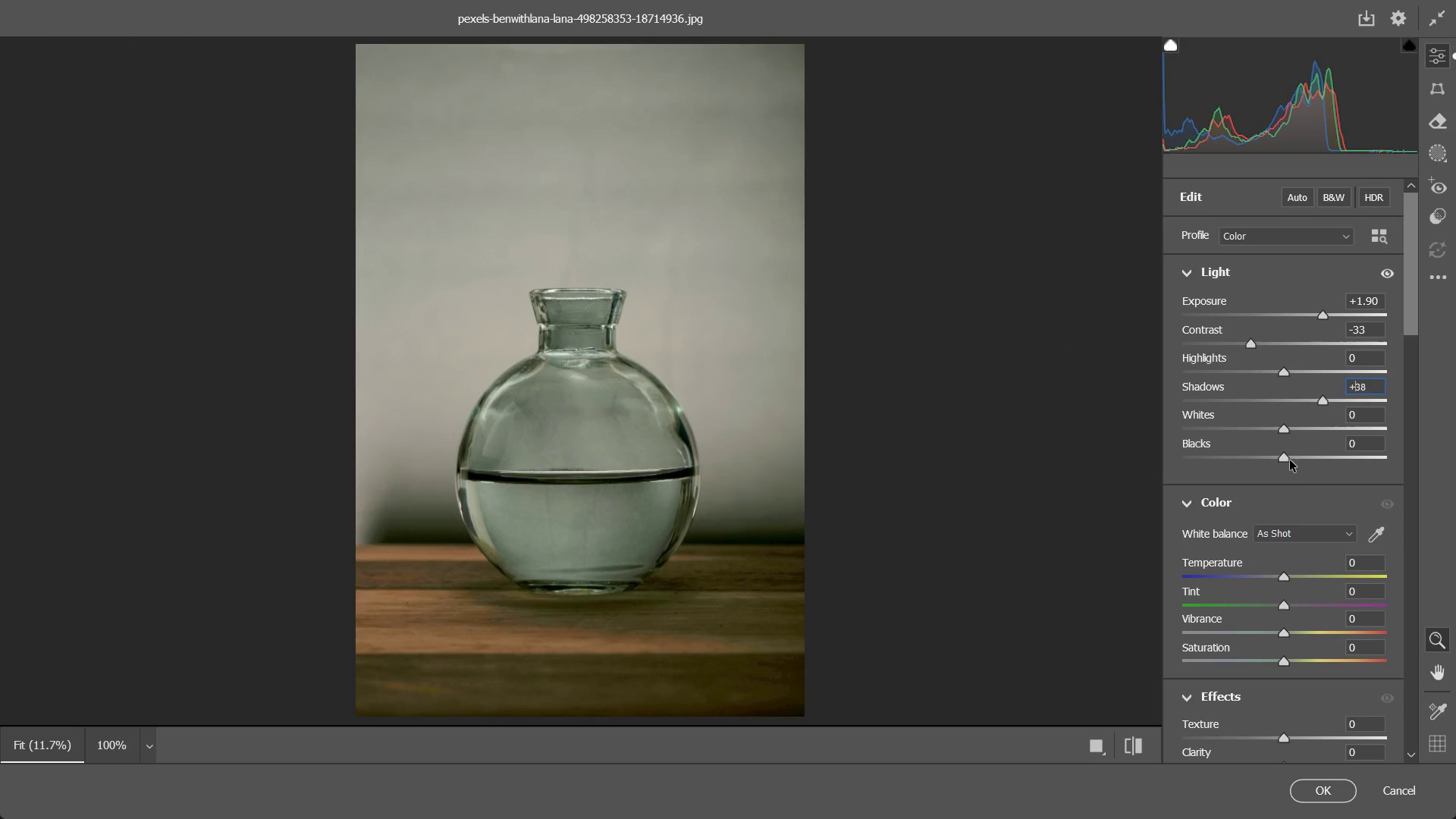 
left_click_drag(start_coordinate=[1288, 462], to_coordinate=[1357, 451])
 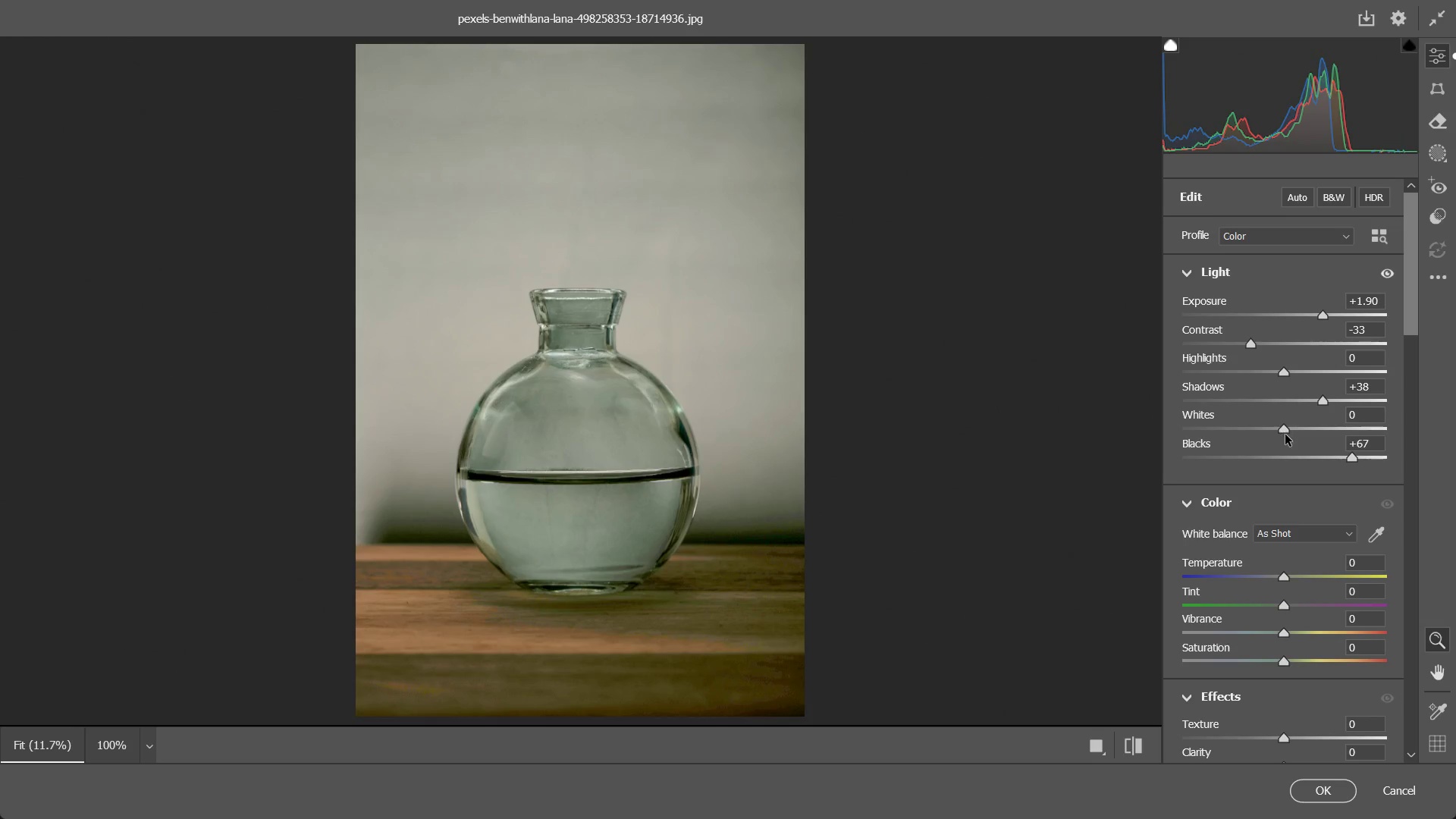 
left_click_drag(start_coordinate=[1285, 435], to_coordinate=[1323, 428])
 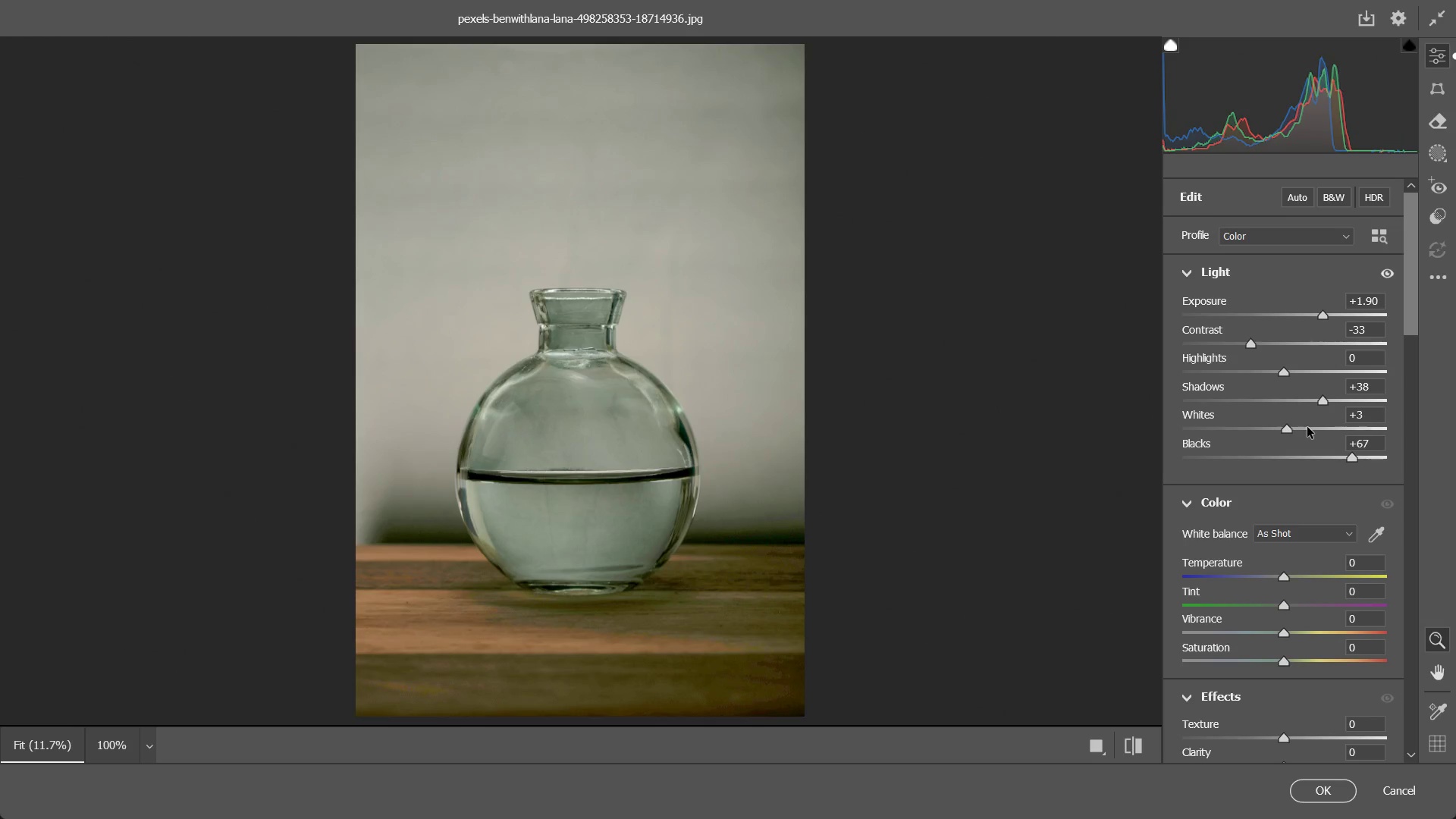 
left_click_drag(start_coordinate=[1289, 427], to_coordinate=[1323, 427])
 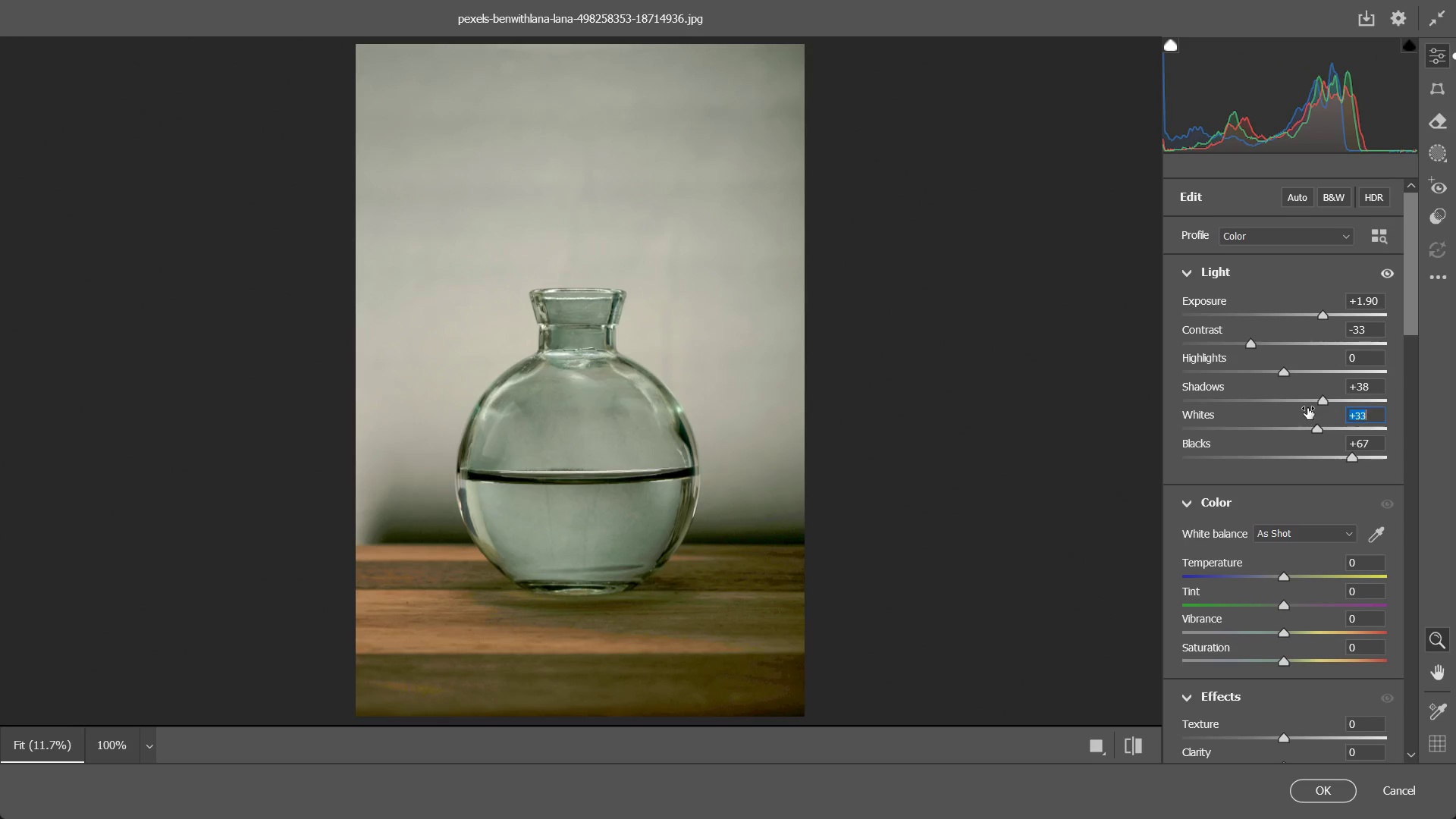 
double_click([1302, 402])
 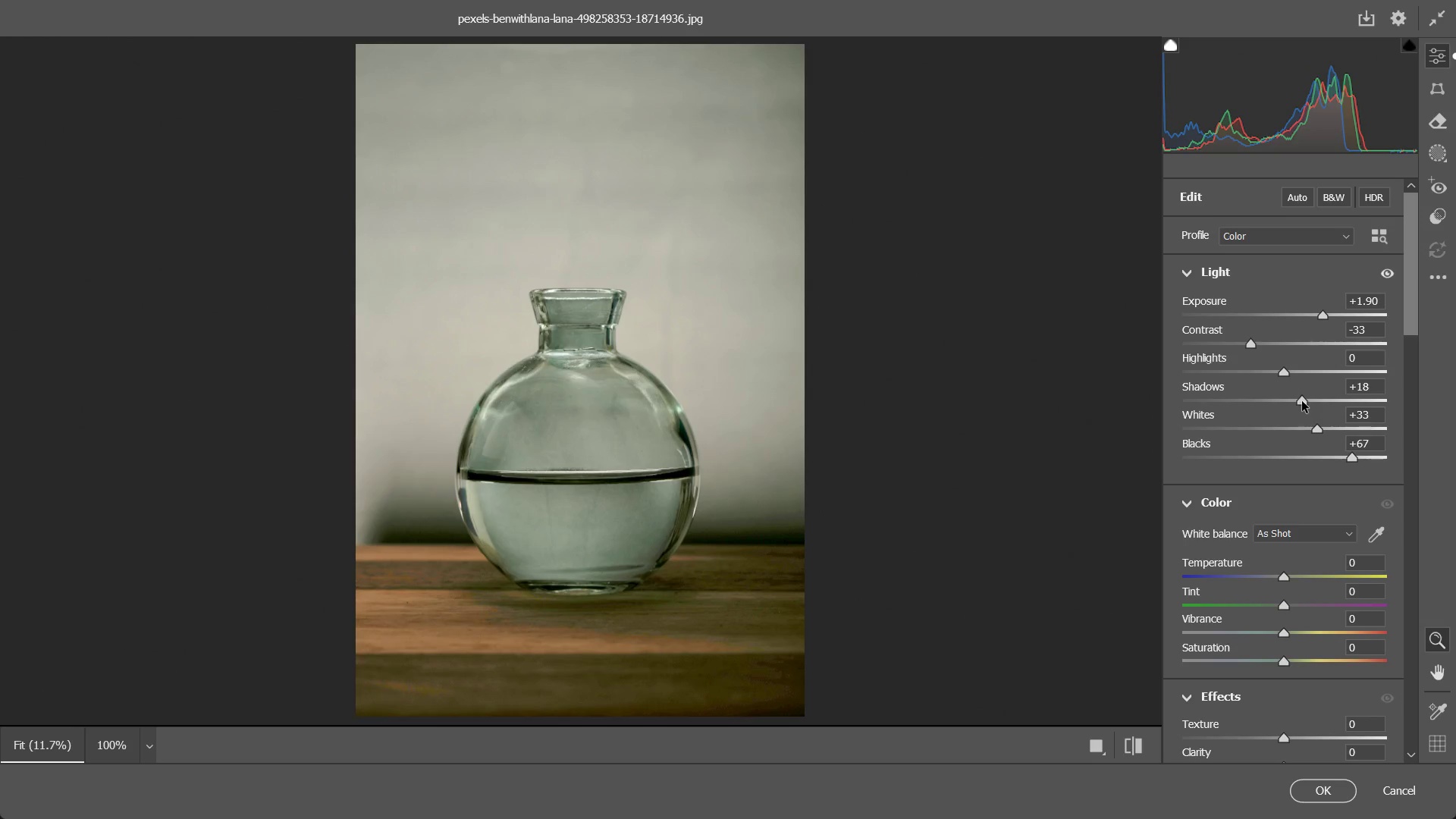 
double_click([1302, 401])
 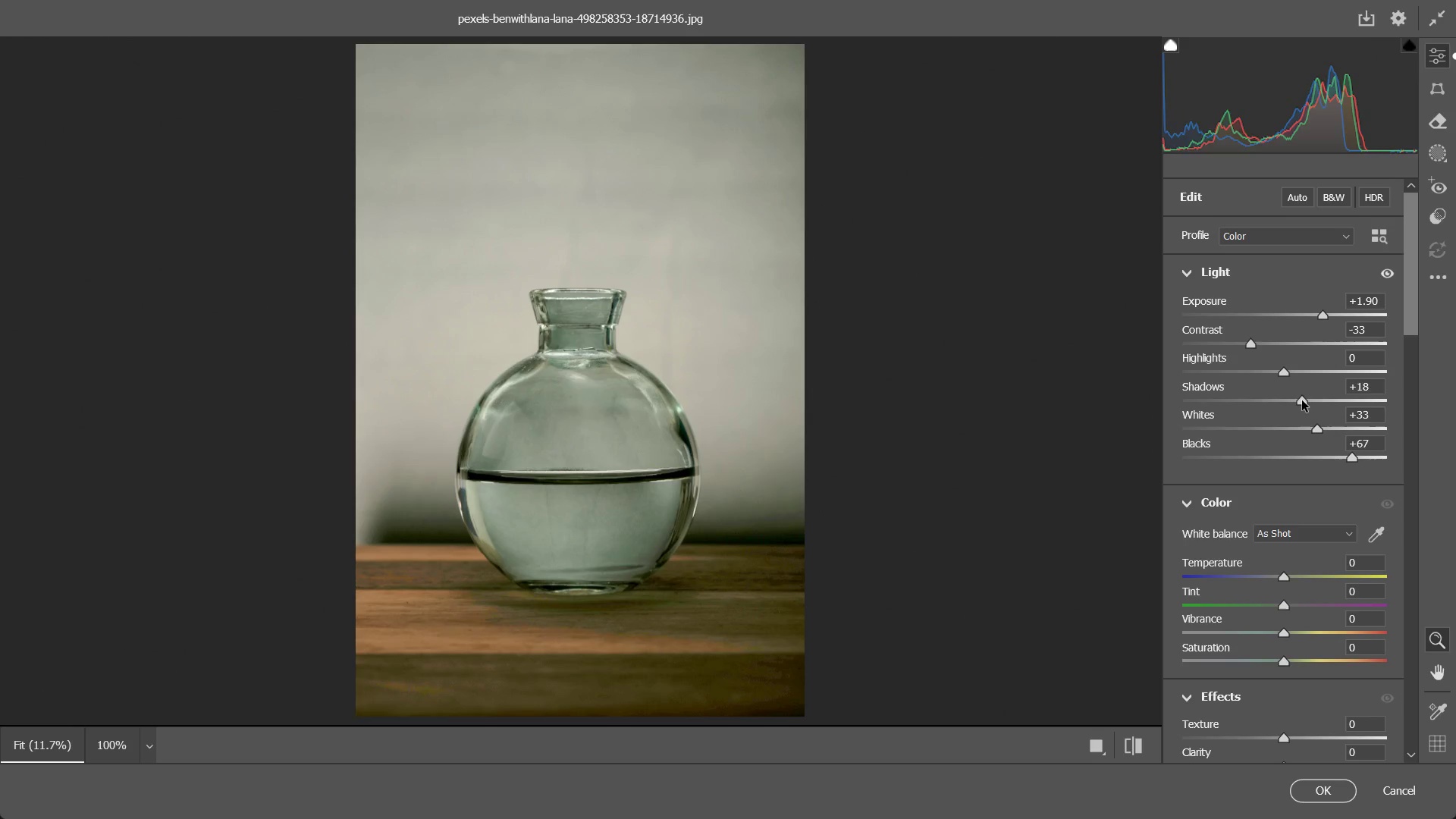 
triple_click([1302, 399])
 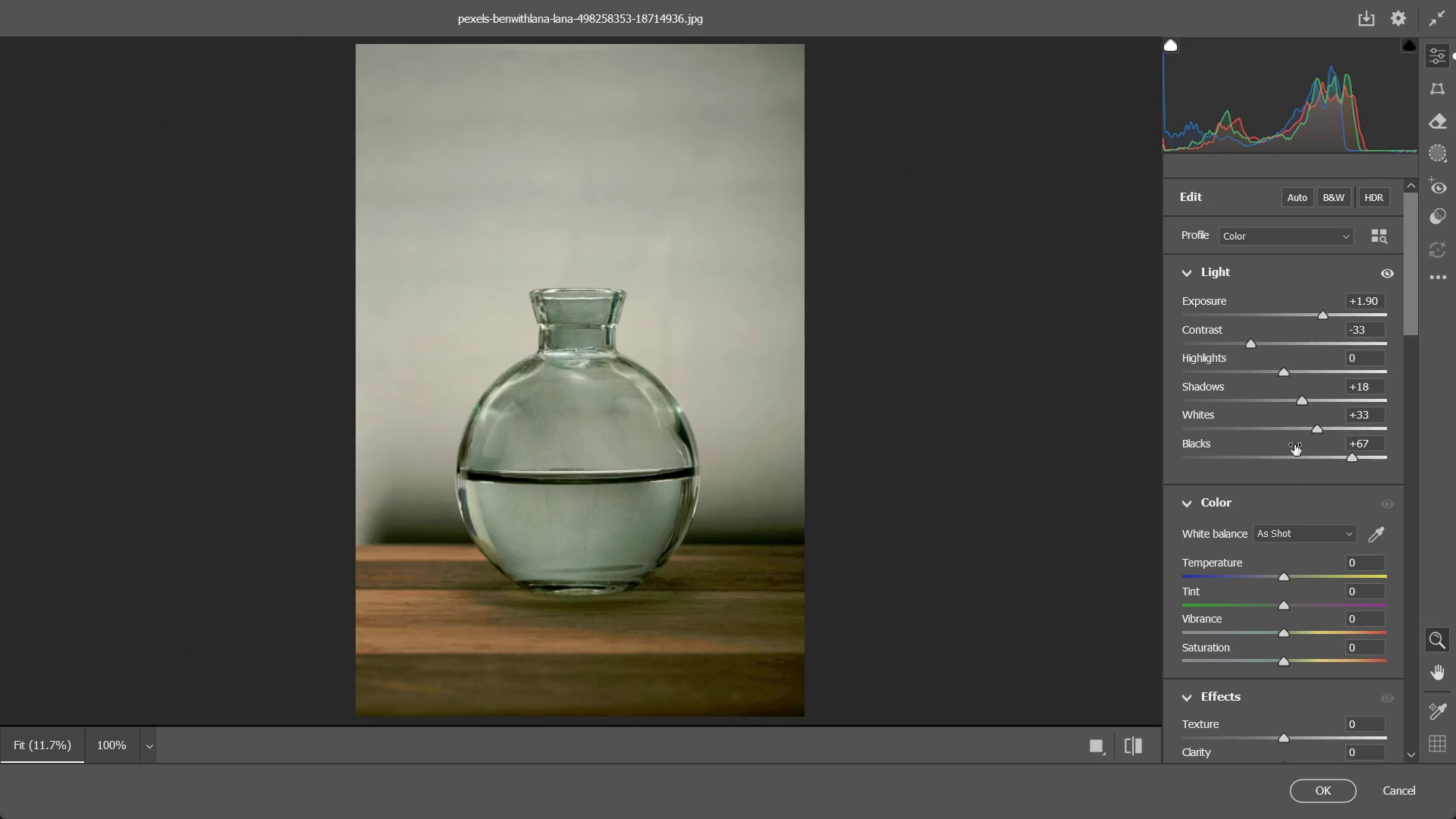 
scroll: coordinate [1291, 466], scroll_direction: down, amount: 2.0
 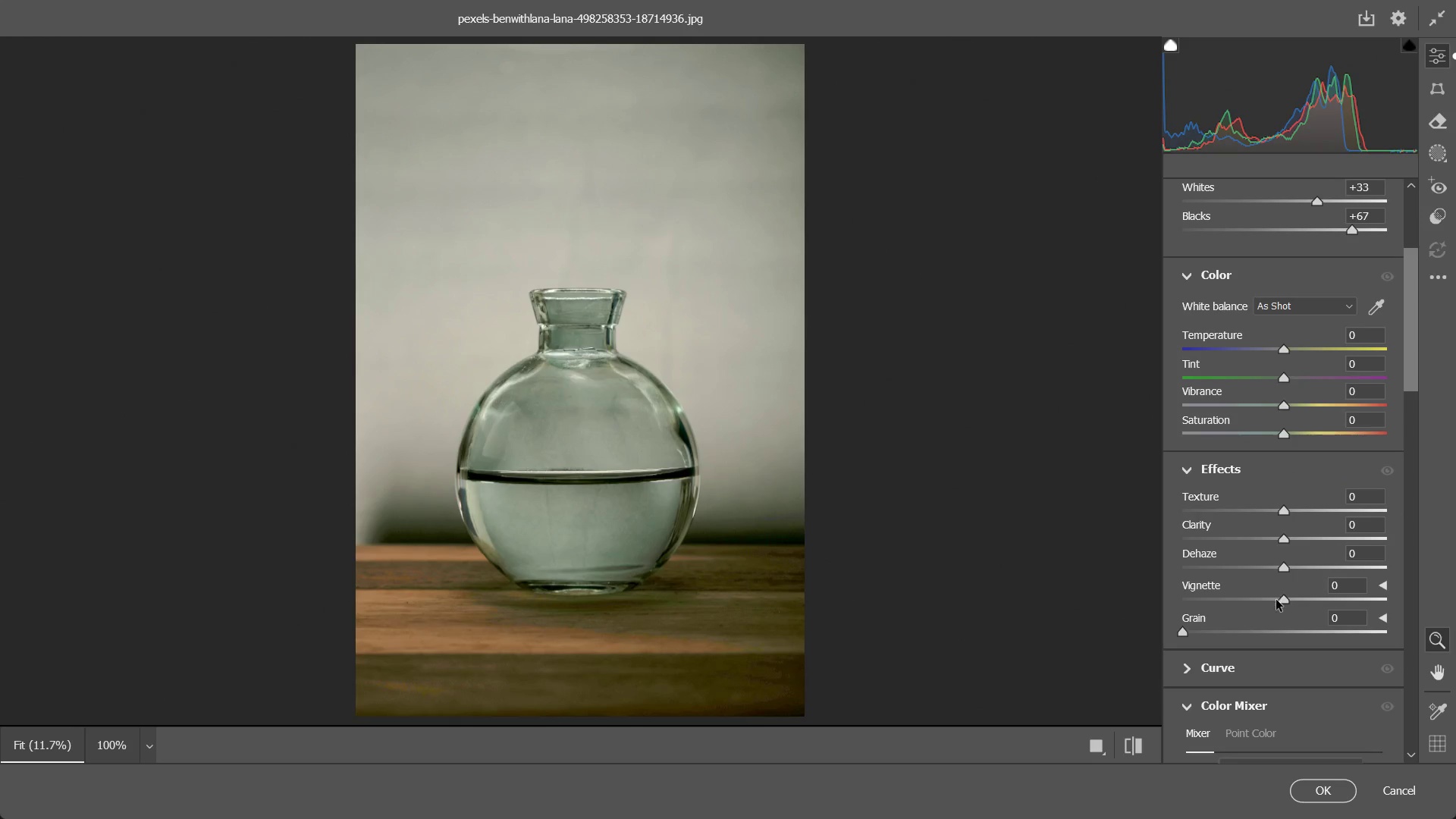 
left_click_drag(start_coordinate=[1285, 598], to_coordinate=[1222, 600])
 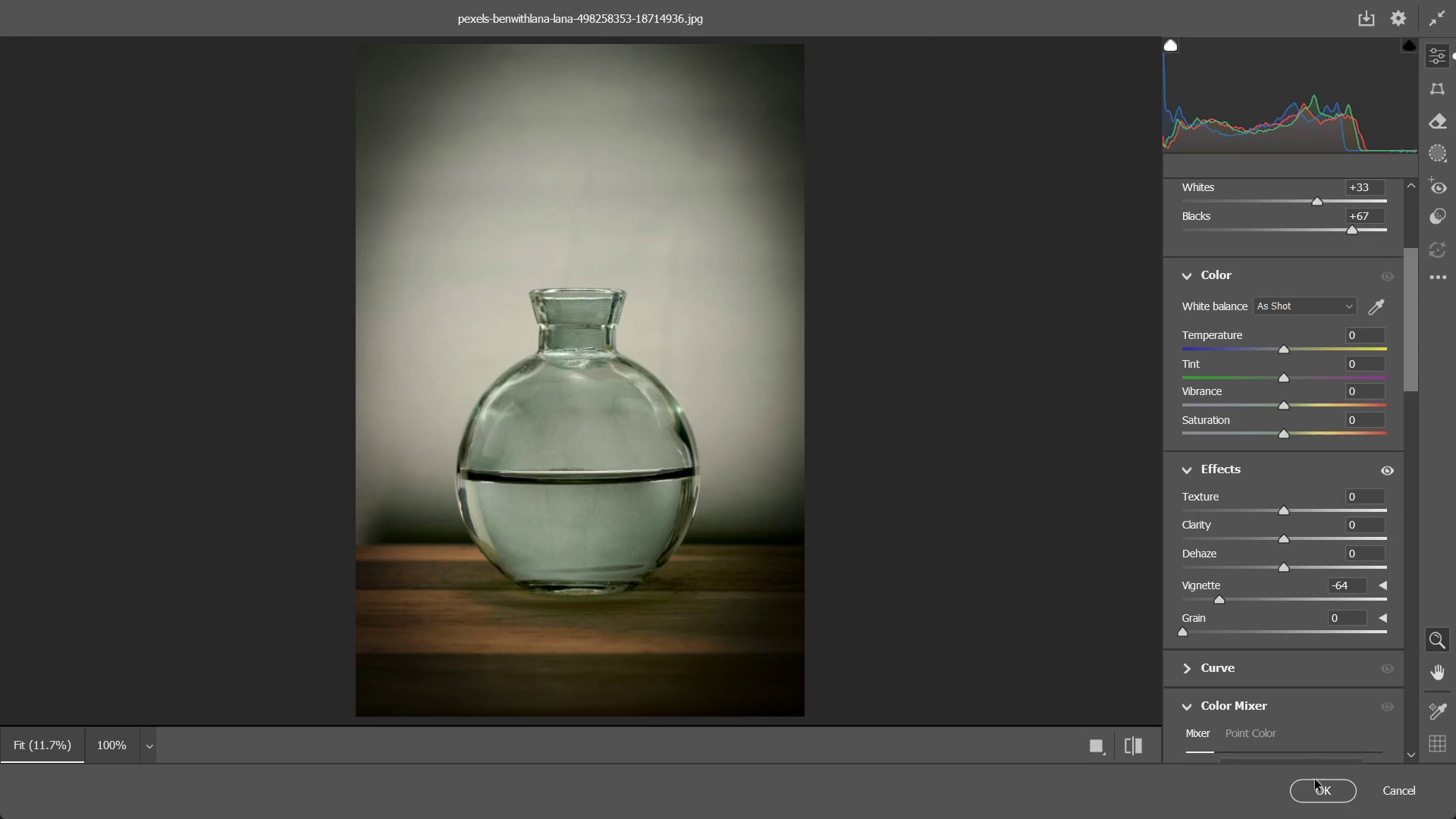 
left_click([1316, 795])
 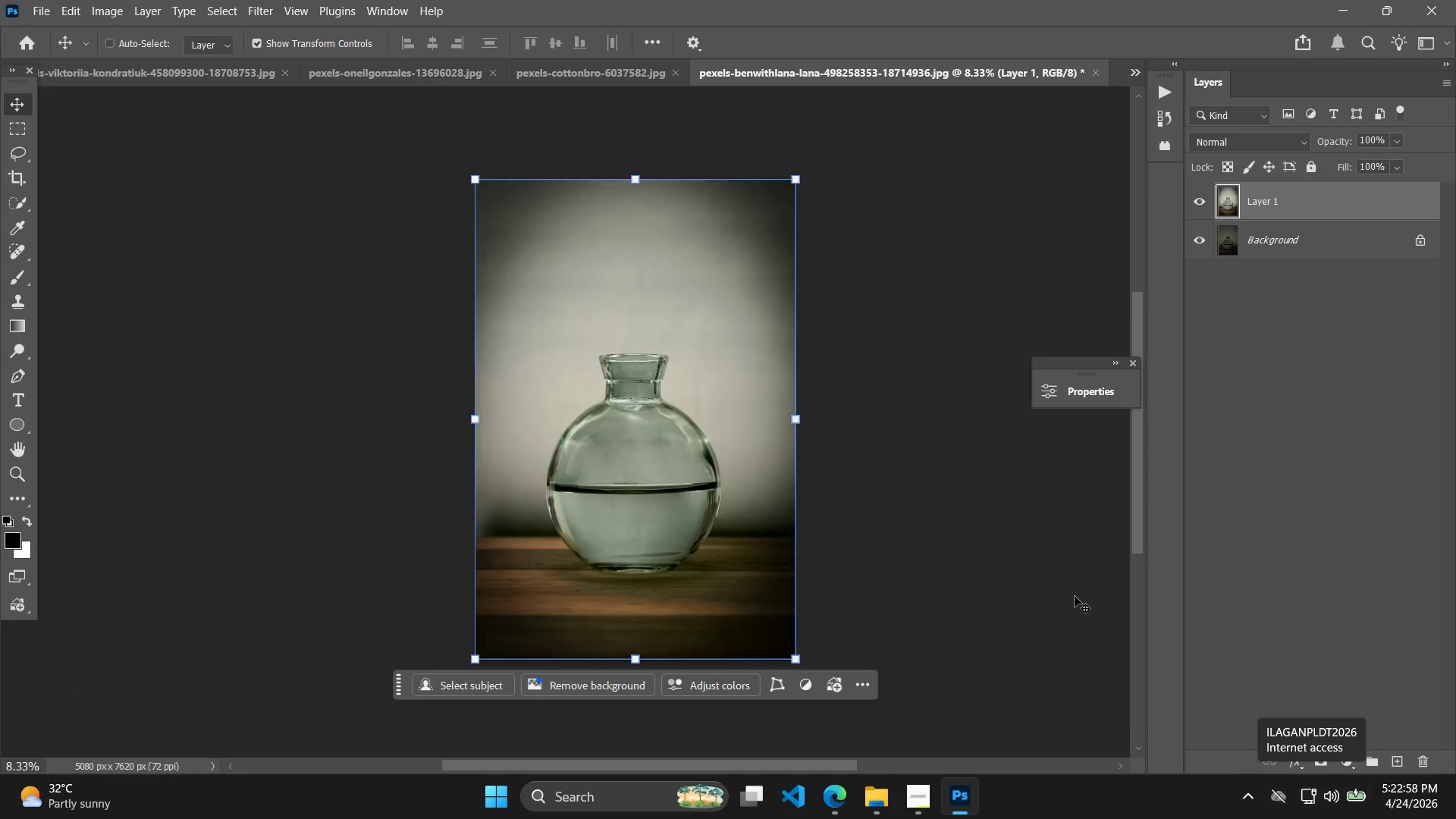 
left_click_drag(start_coordinate=[1074, 596], to_coordinate=[1028, 554])
 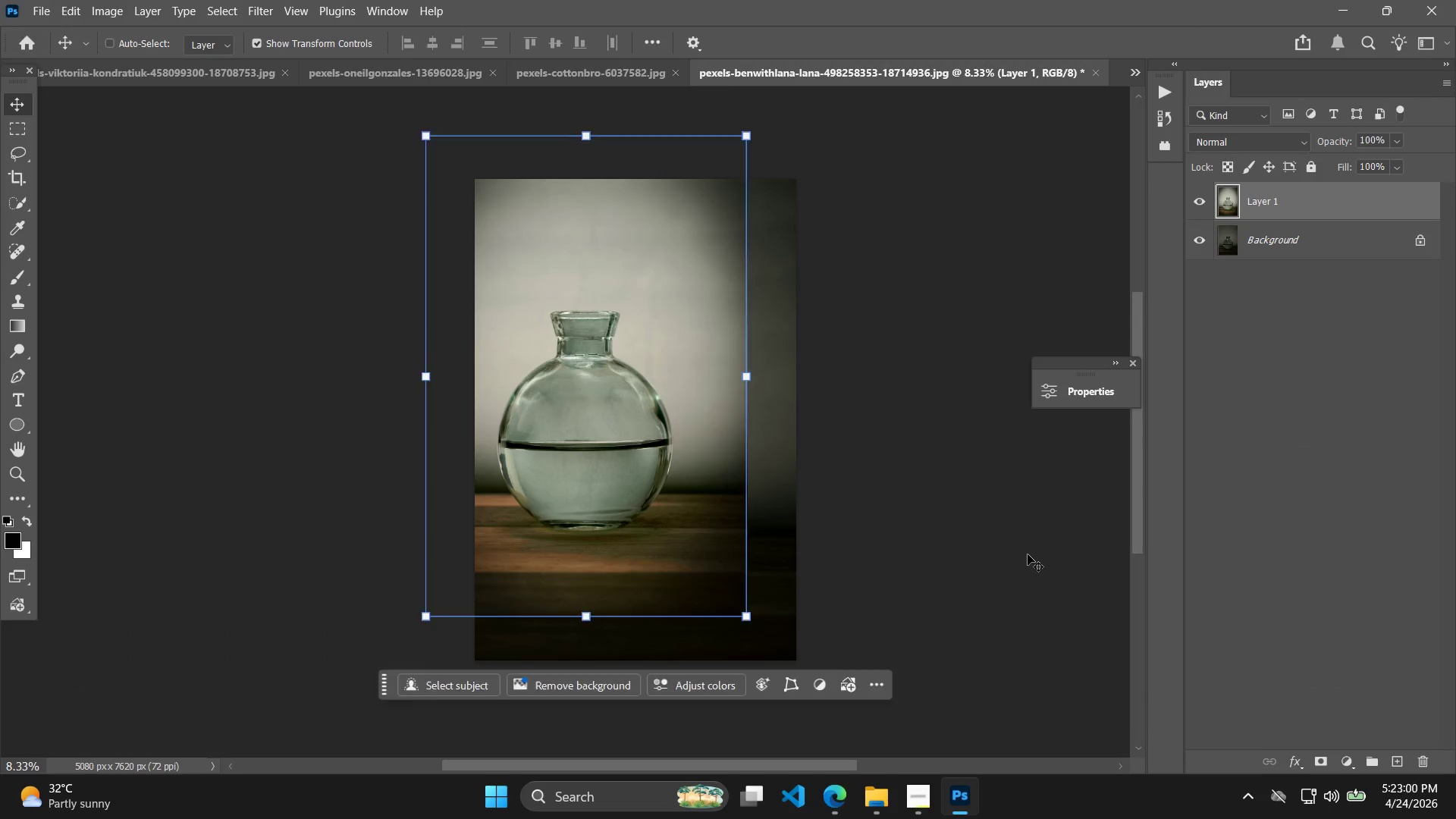 
key(Control+Z)
 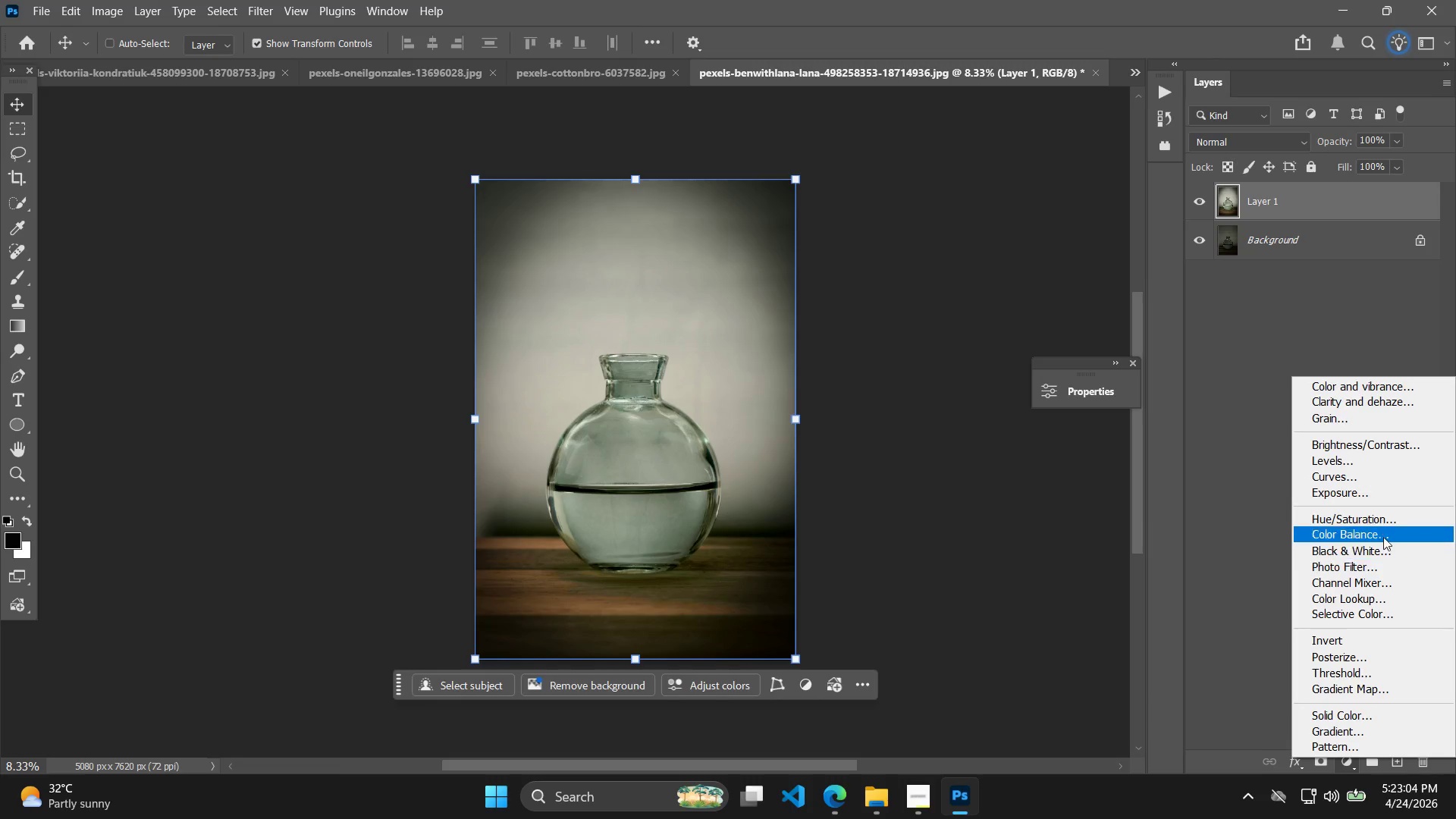 
wait(5.59)
 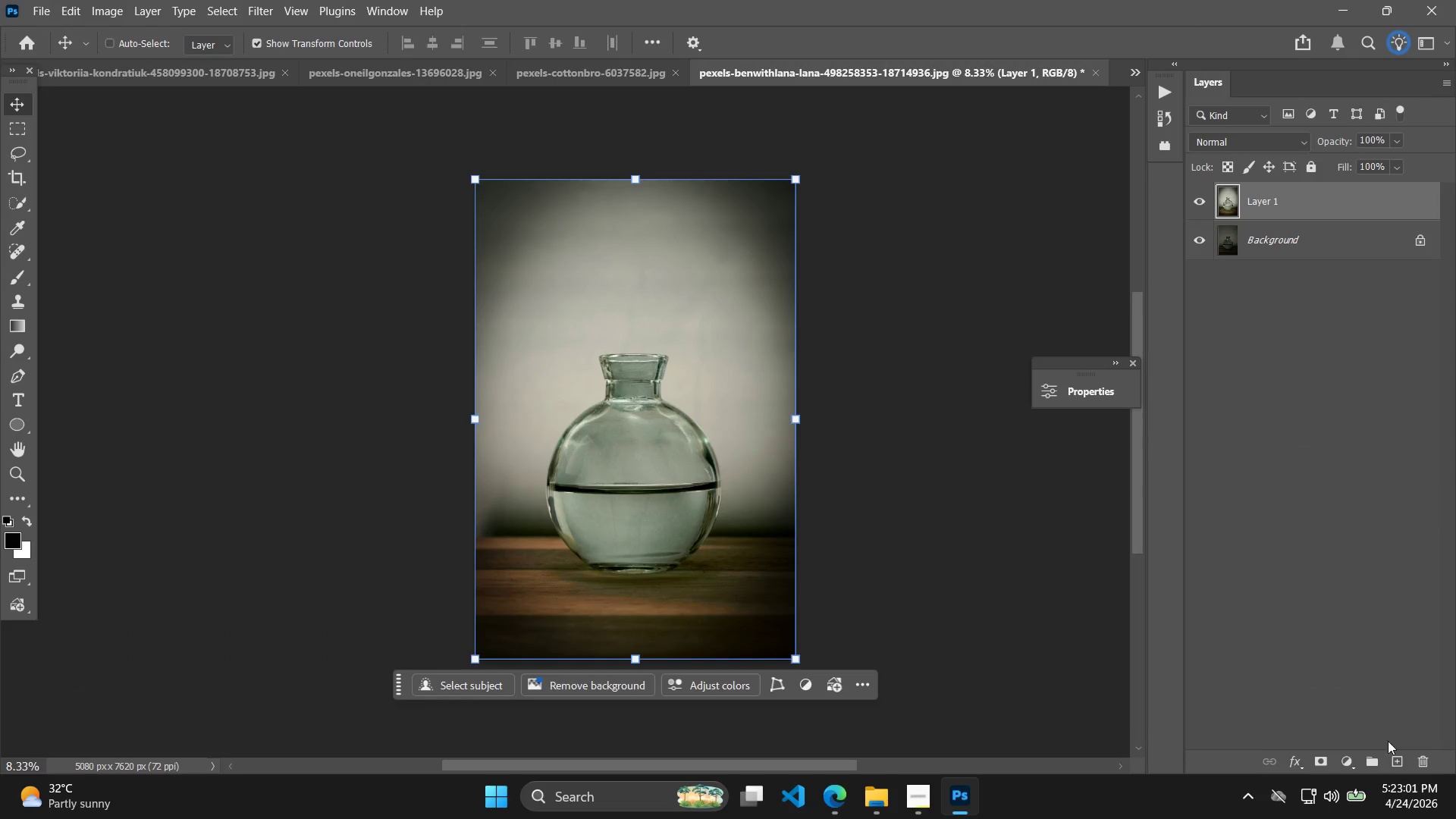 
left_click([1376, 451])
 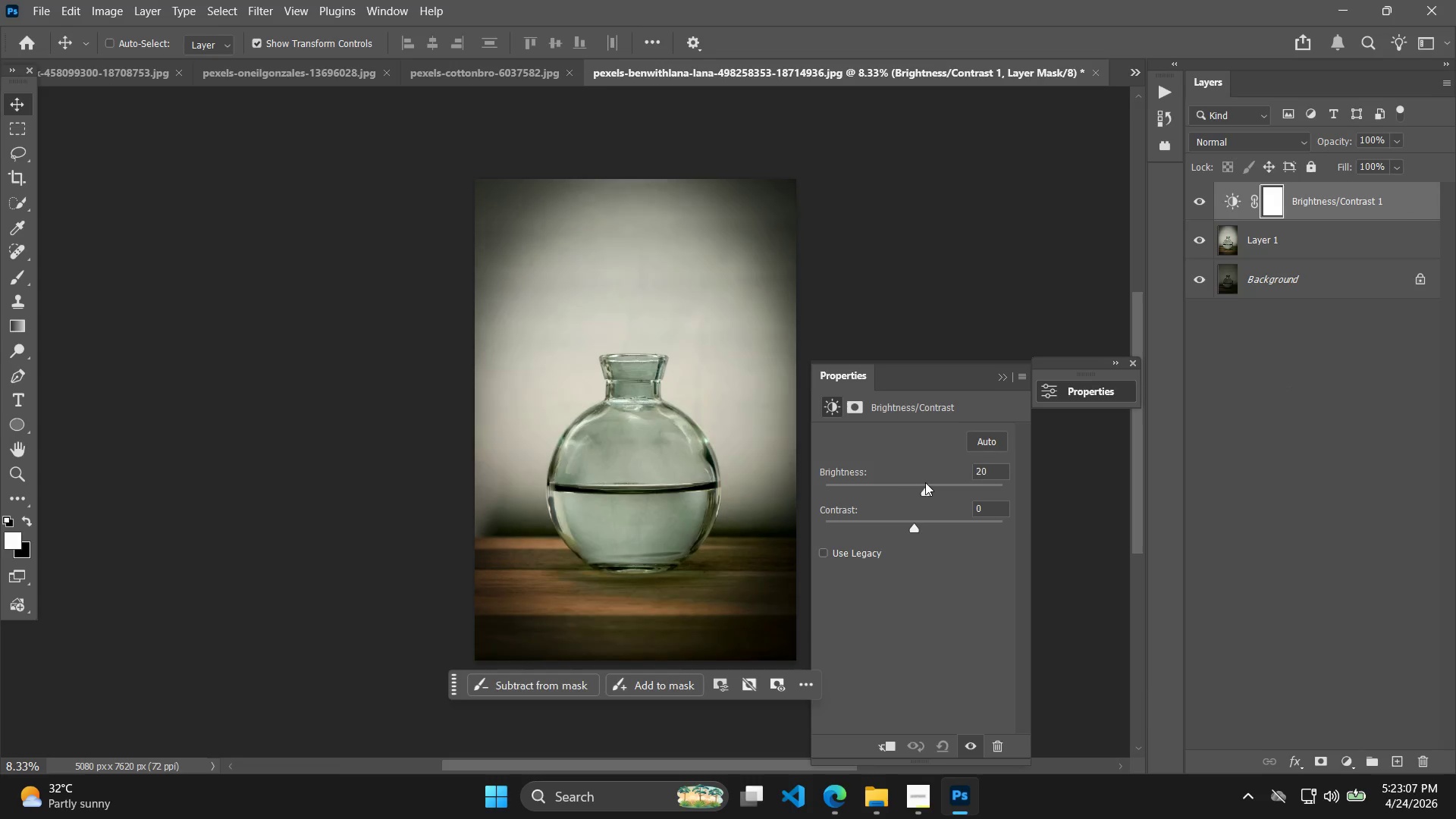 
double_click([944, 480])
 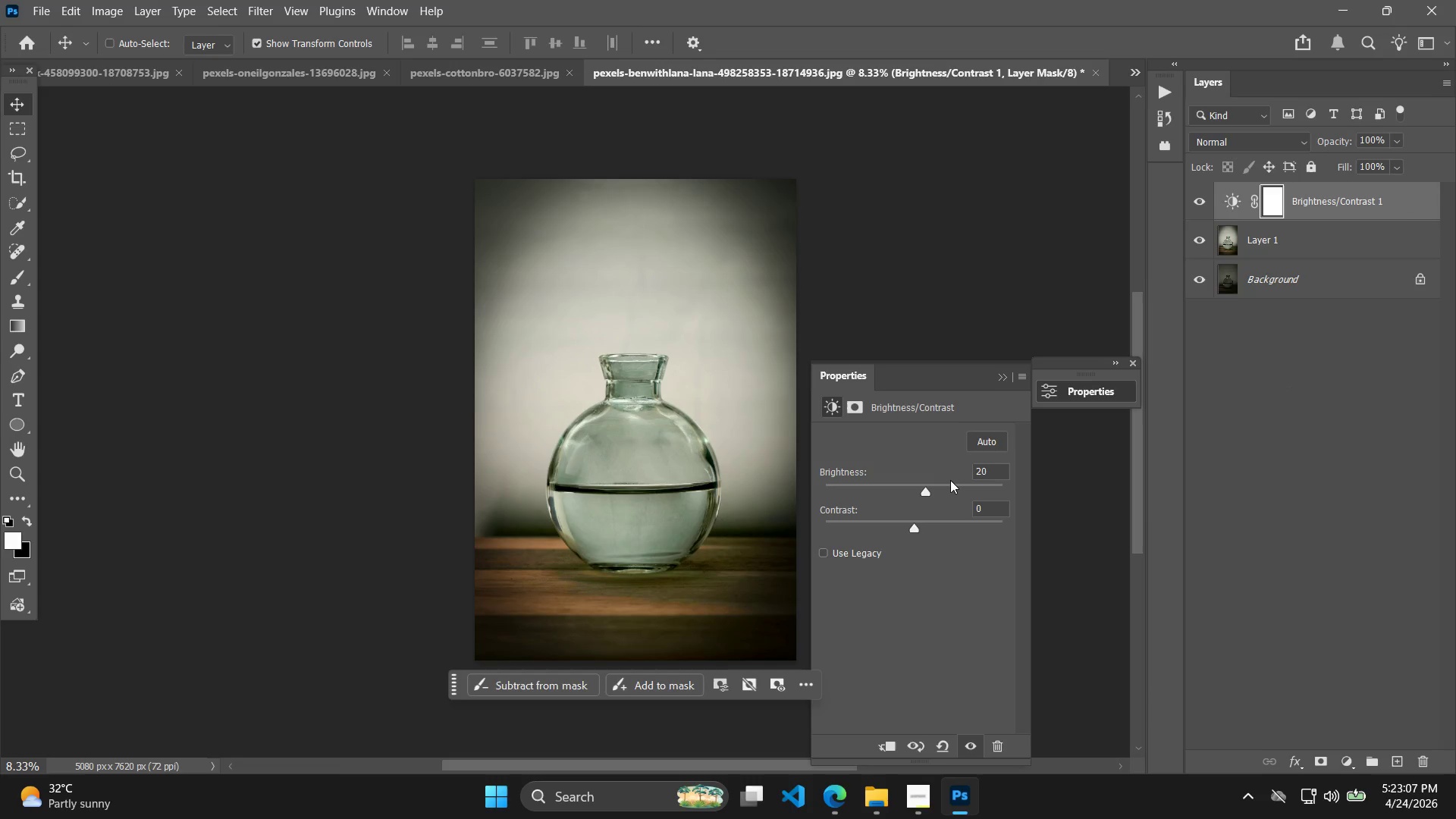 
triple_click([951, 480])
 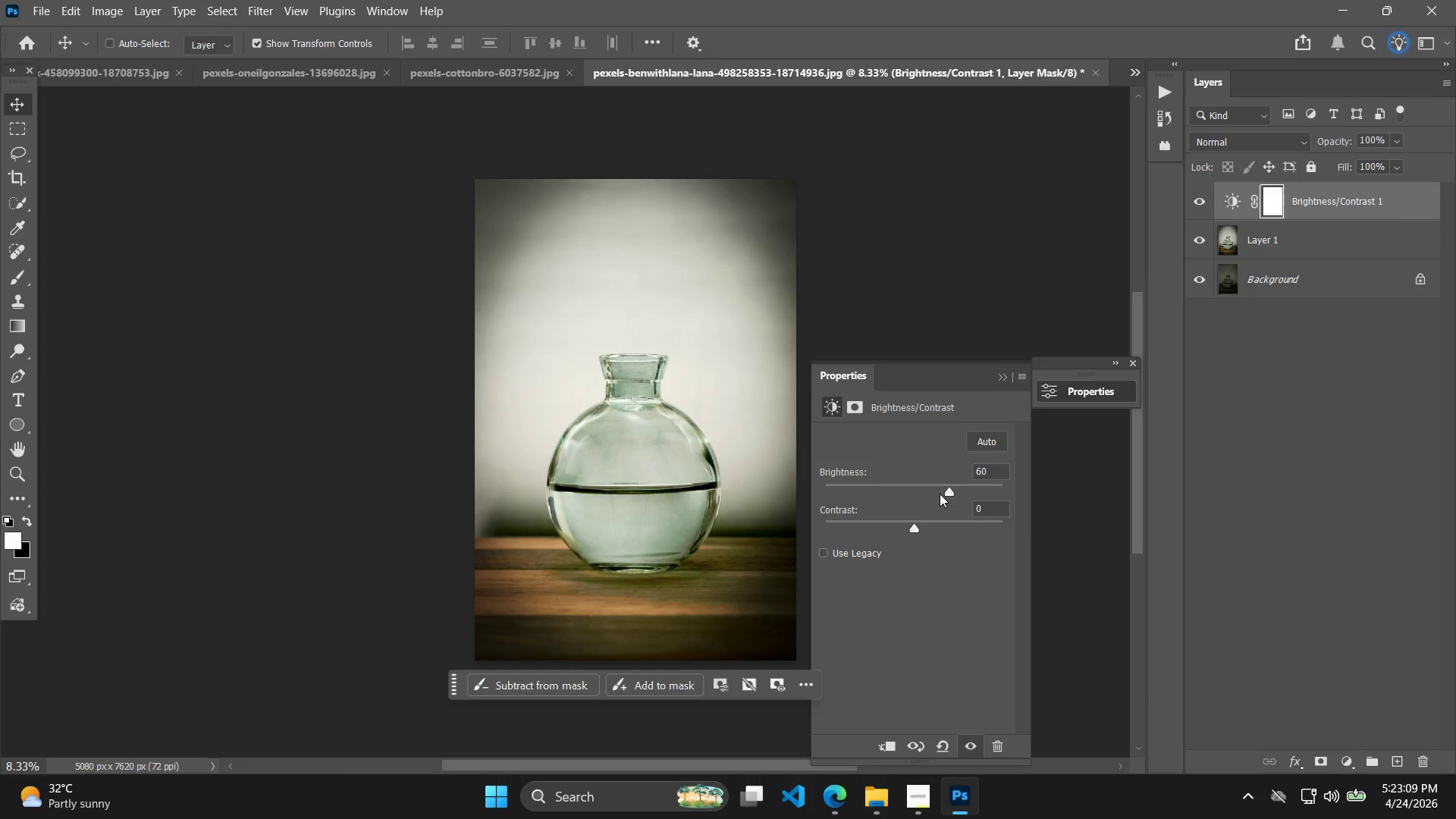 
left_click([940, 485])
 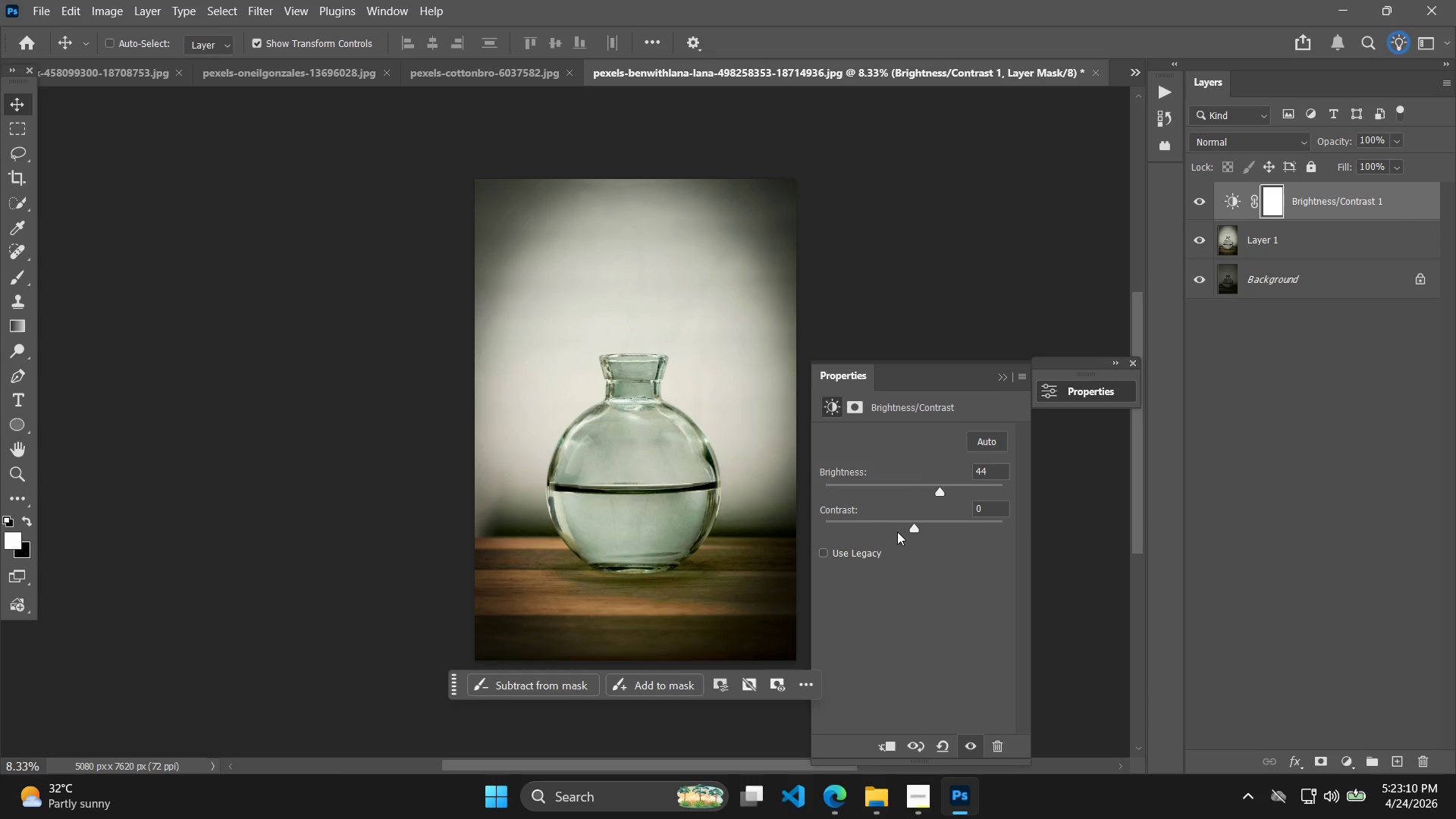 
left_click_drag(start_coordinate=[909, 530], to_coordinate=[871, 525])
 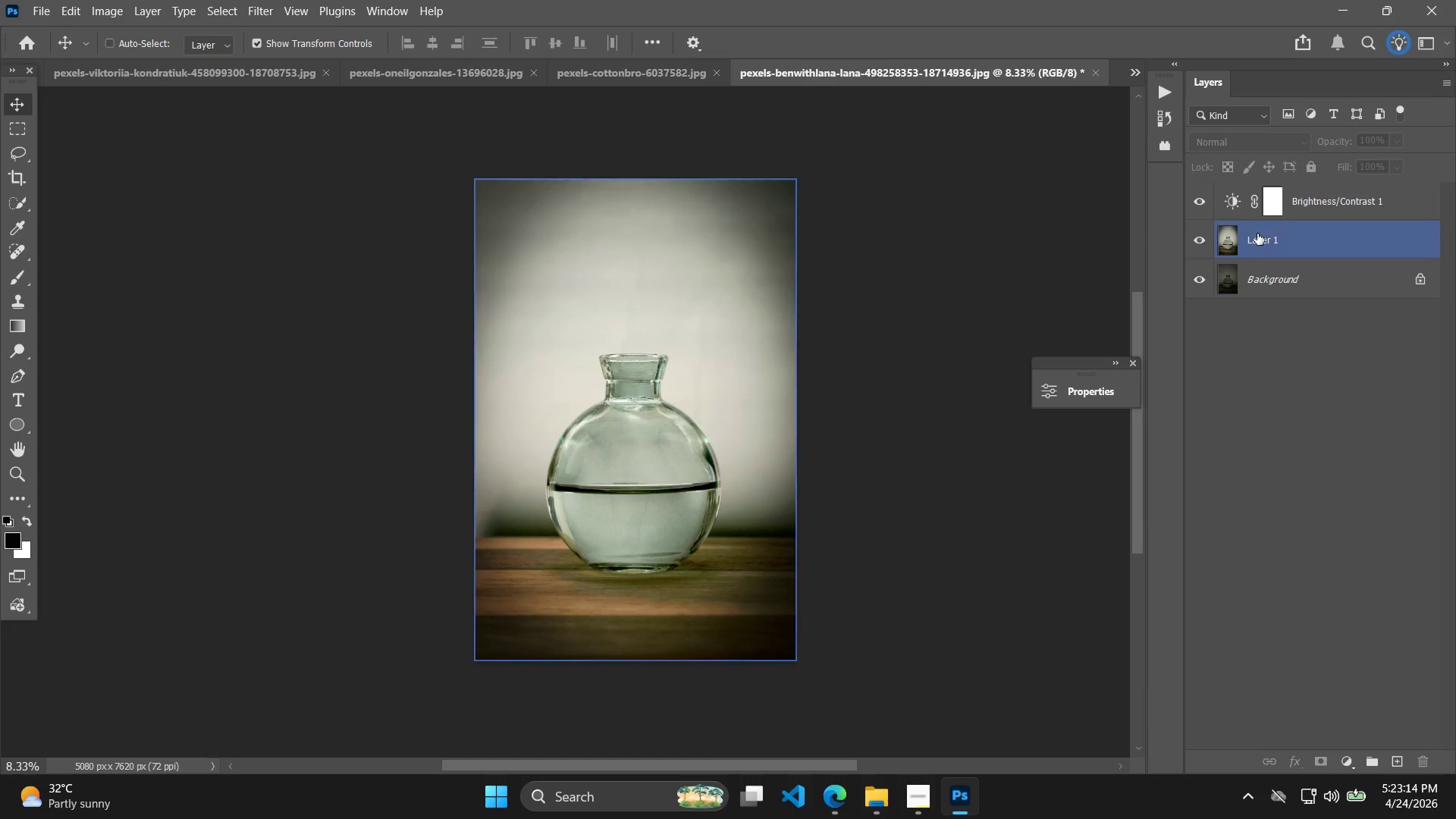 
left_click([1308, 211])
 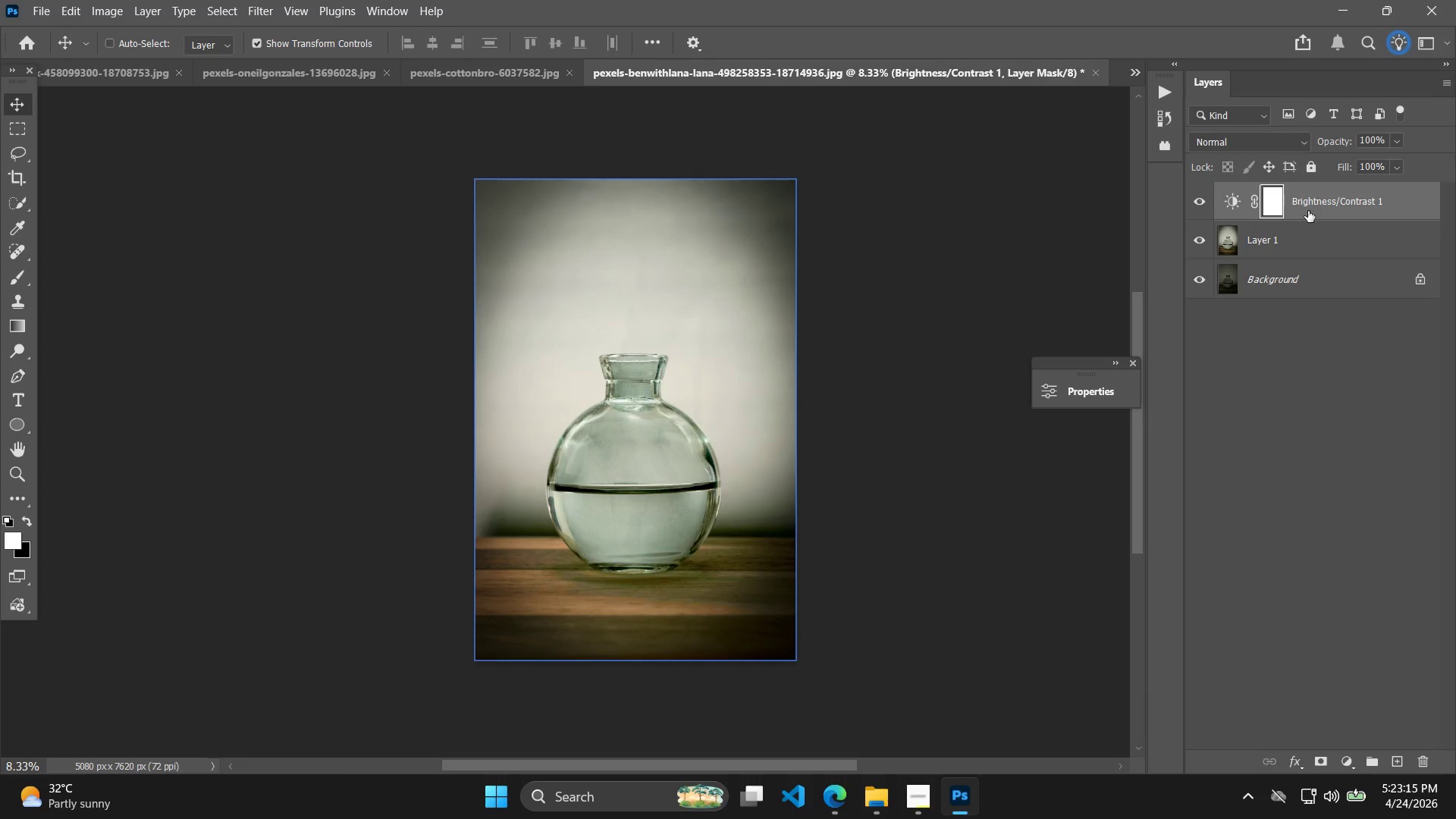 
right_click([1308, 211])
 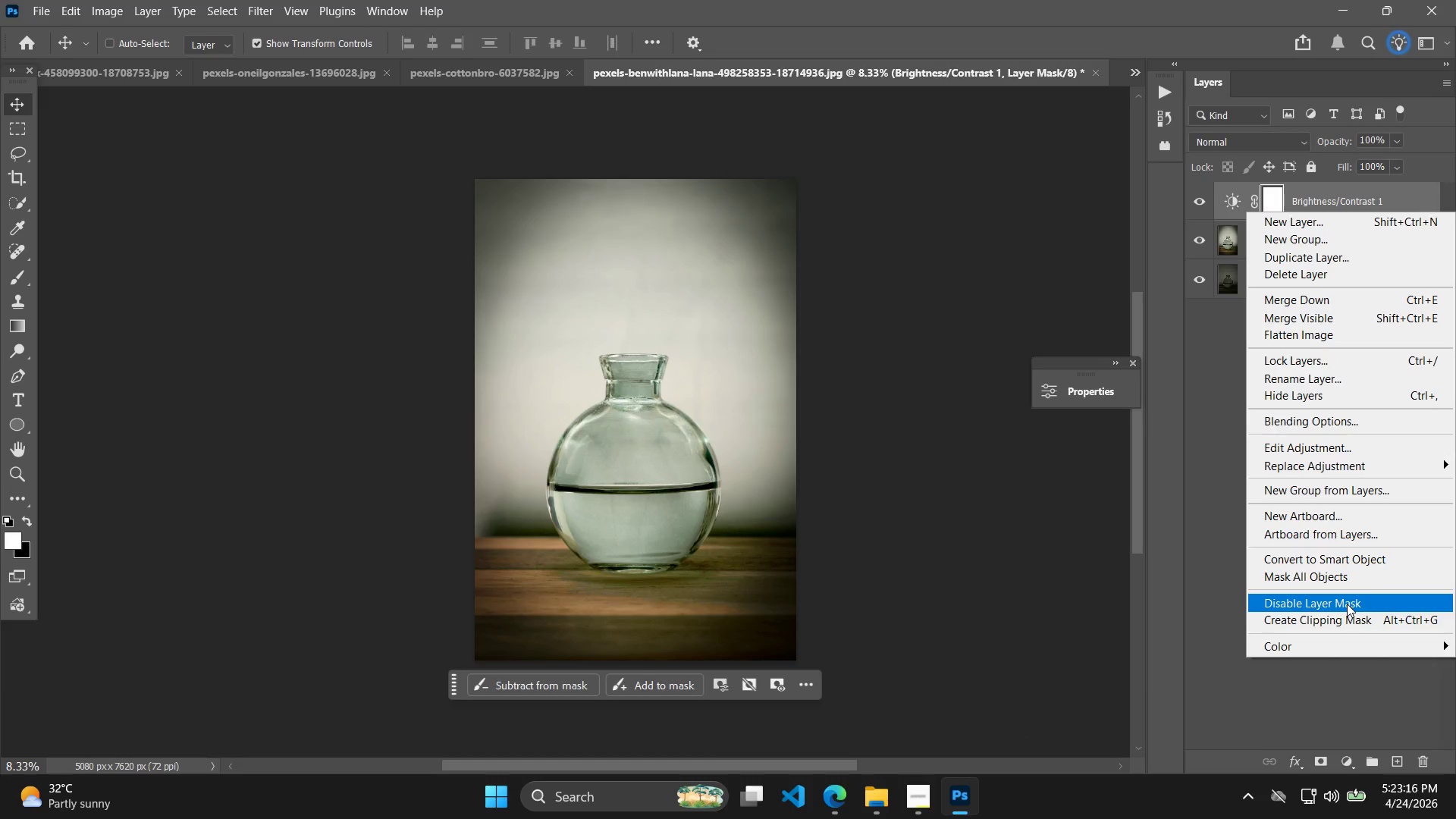 
left_click([1338, 617])
 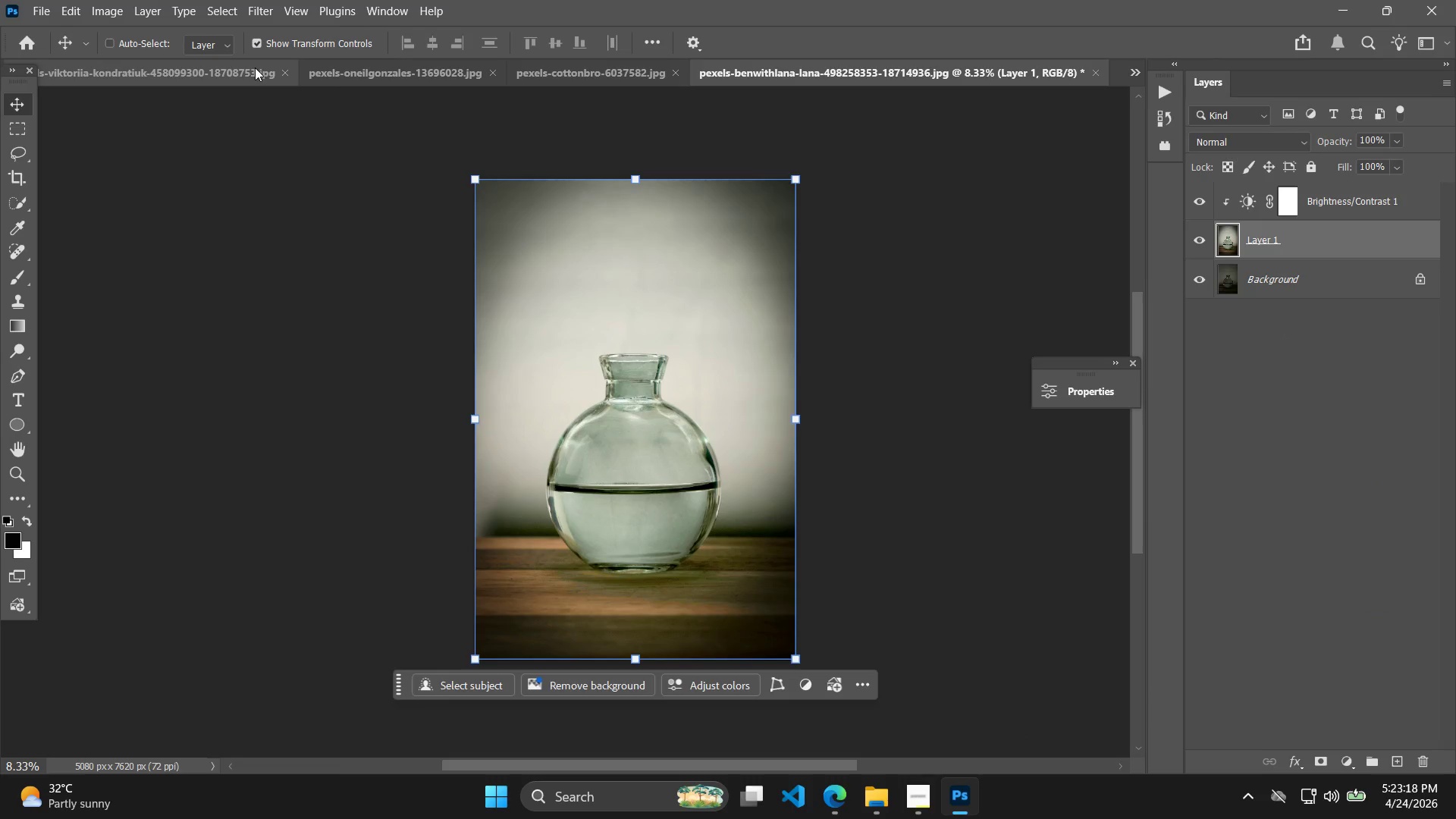 
left_click([262, 11])
 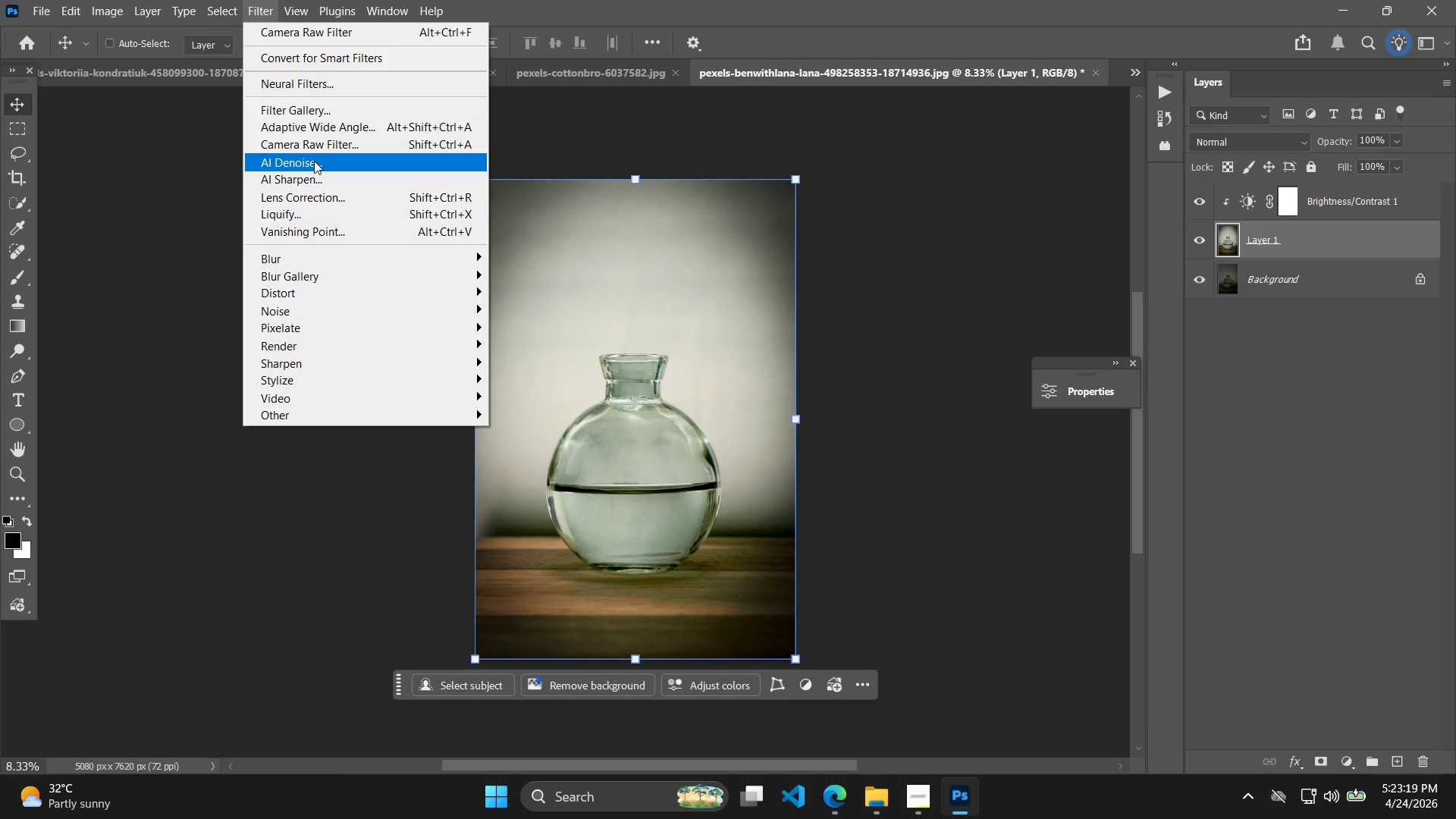 
left_click([315, 155])
 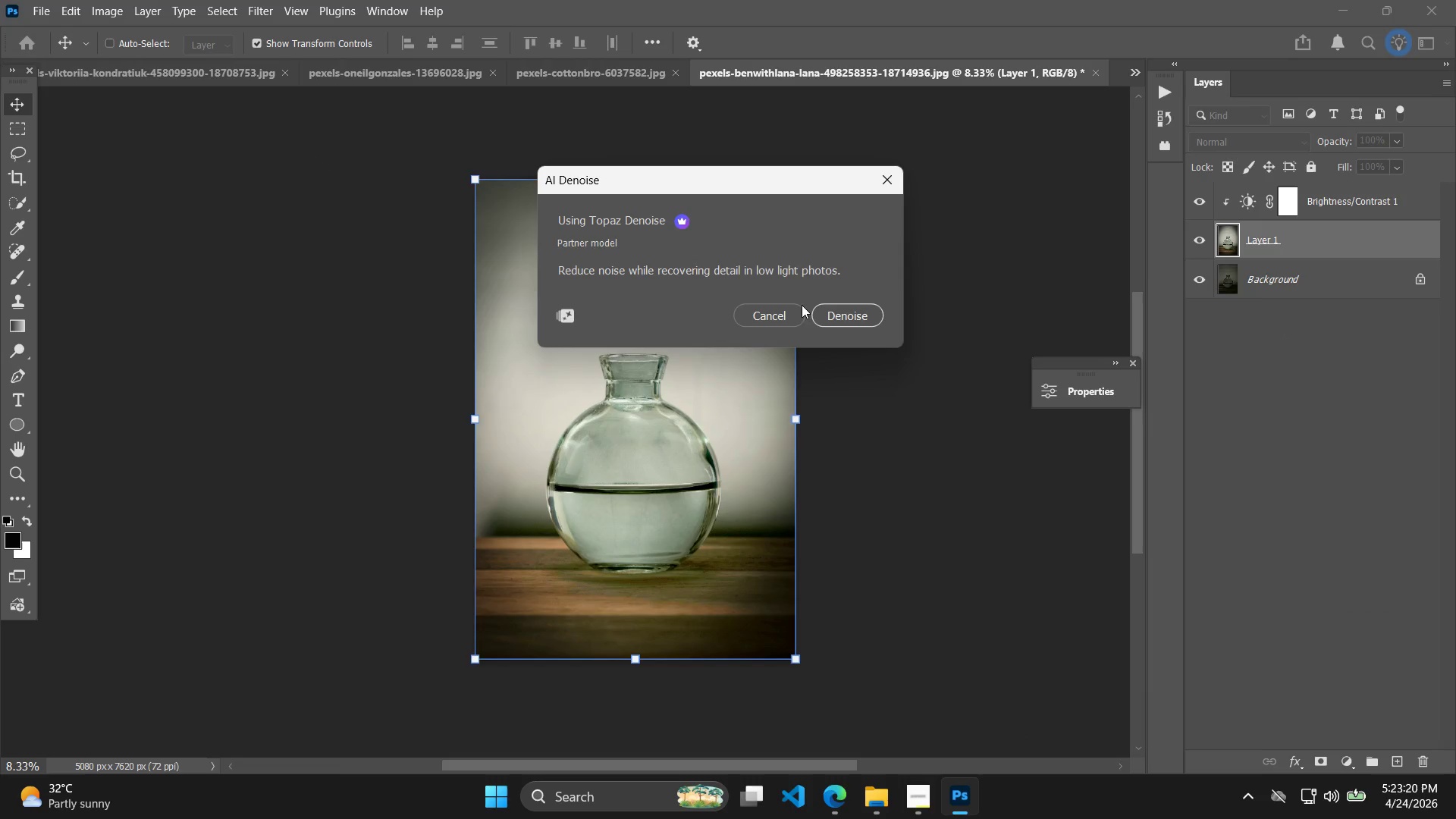 
left_click([764, 317])
 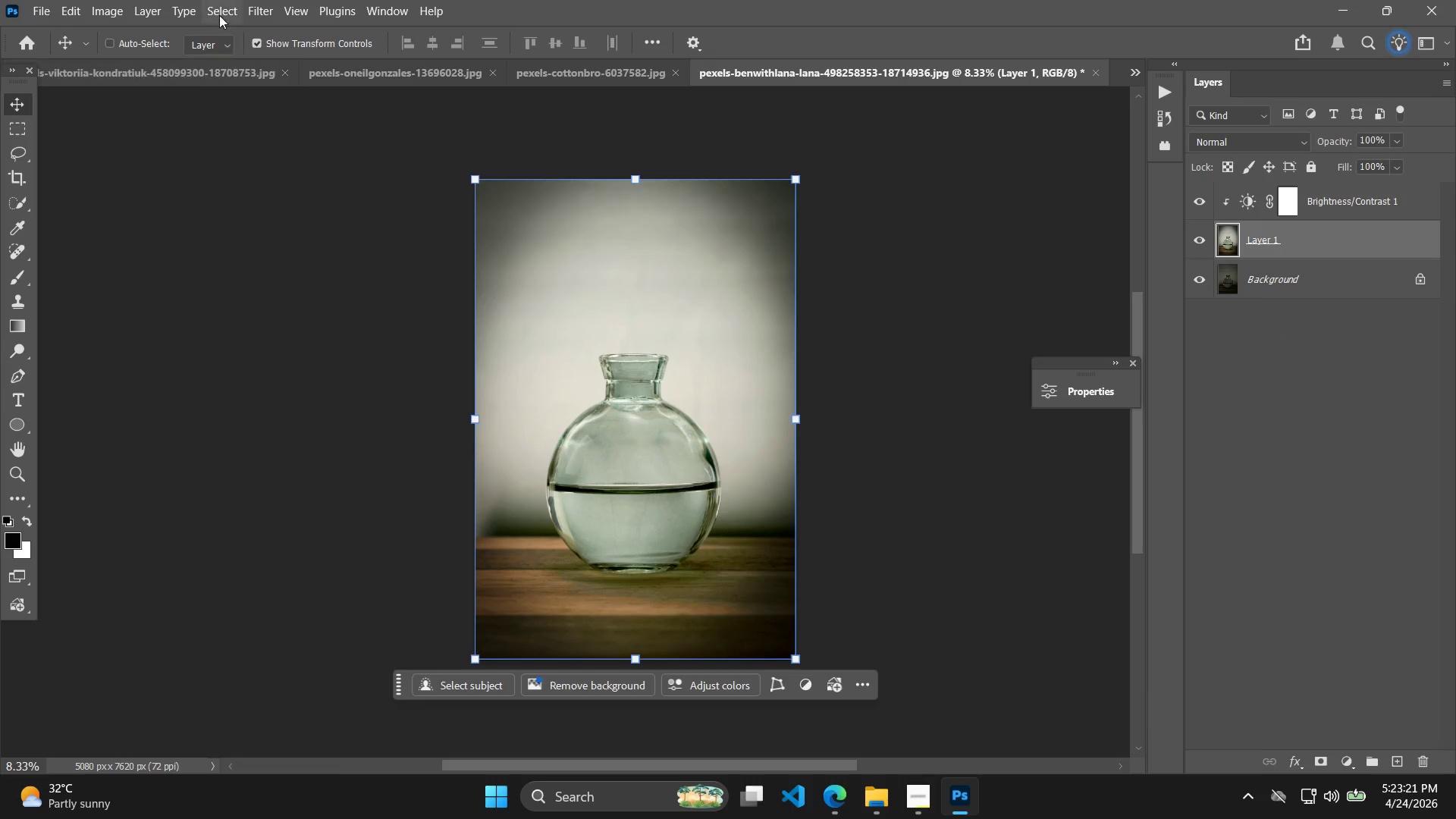 
left_click([277, 0])
 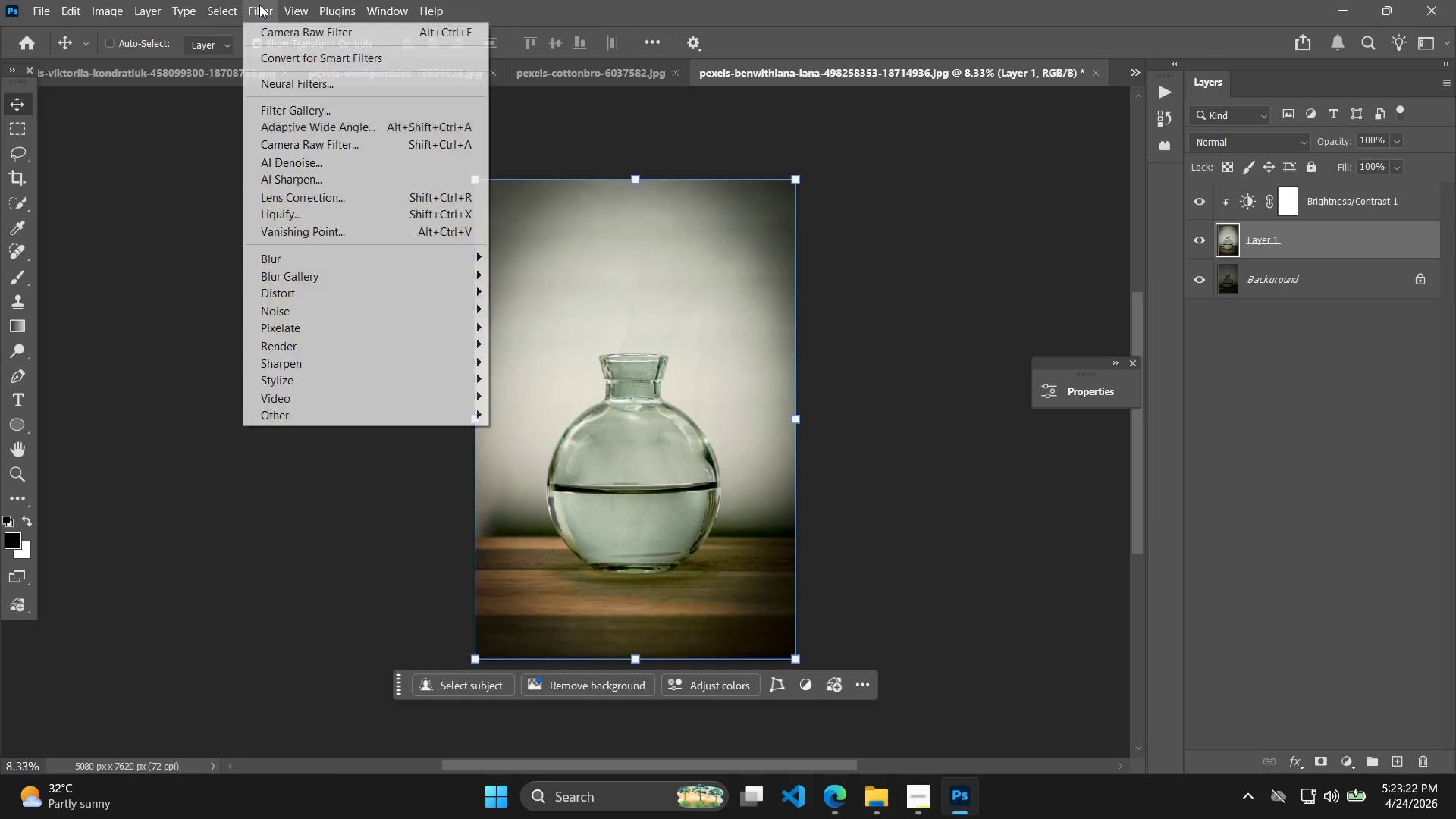 
left_click([263, 5])
 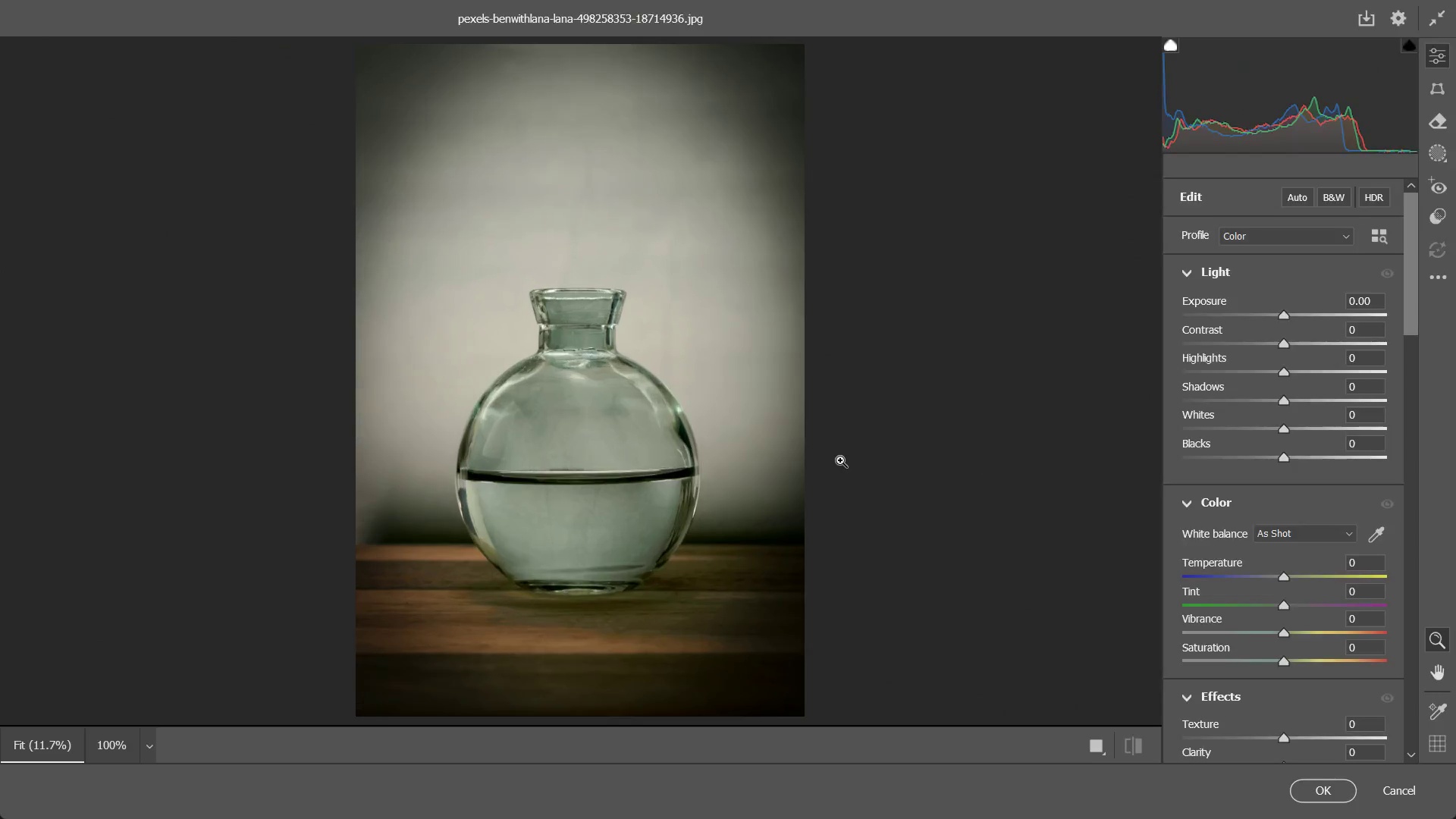 
scroll: coordinate [1295, 447], scroll_direction: down, amount: 5.0
 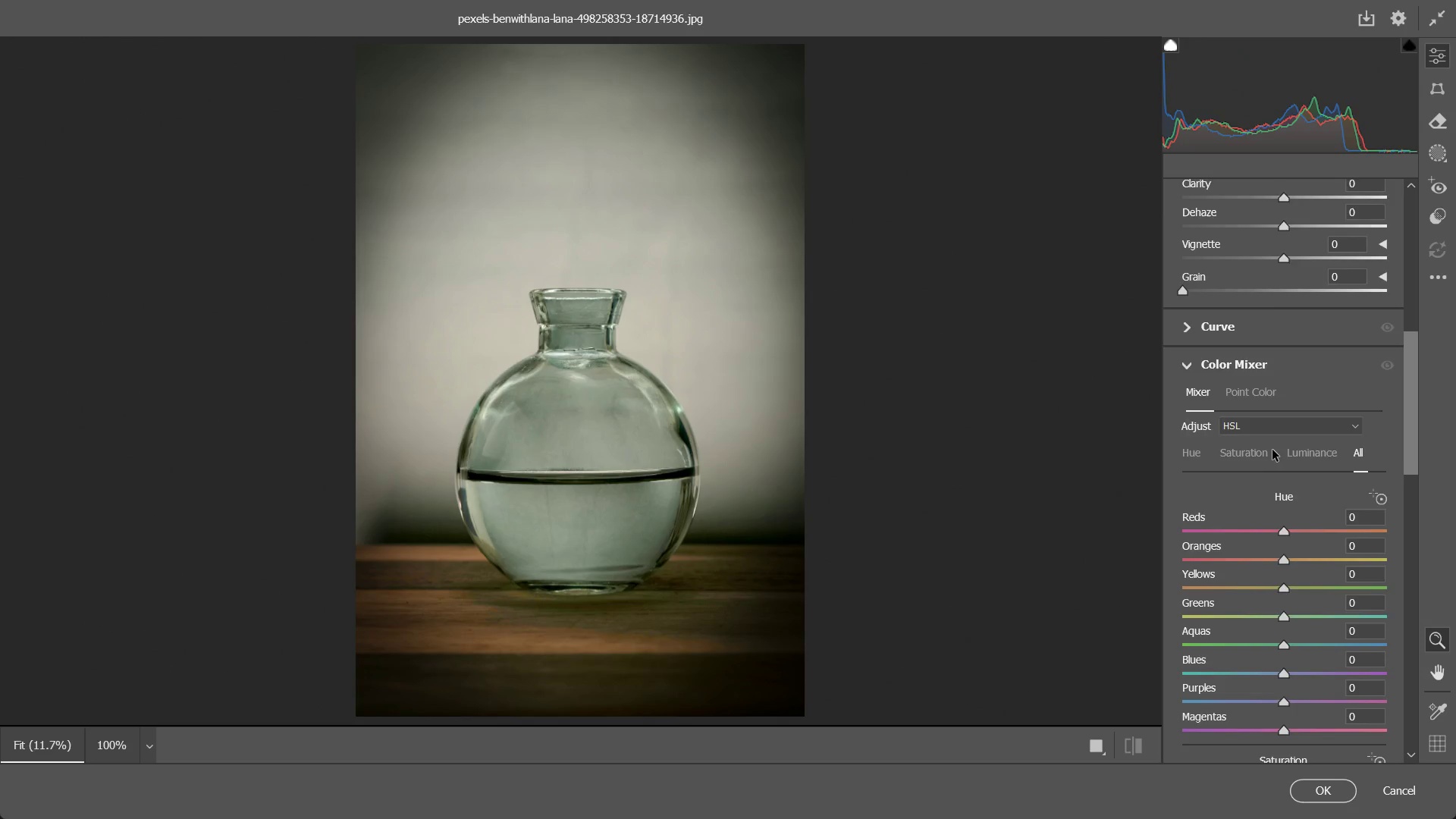 
scroll: coordinate [1267, 450], scroll_direction: up, amount: 1.0
 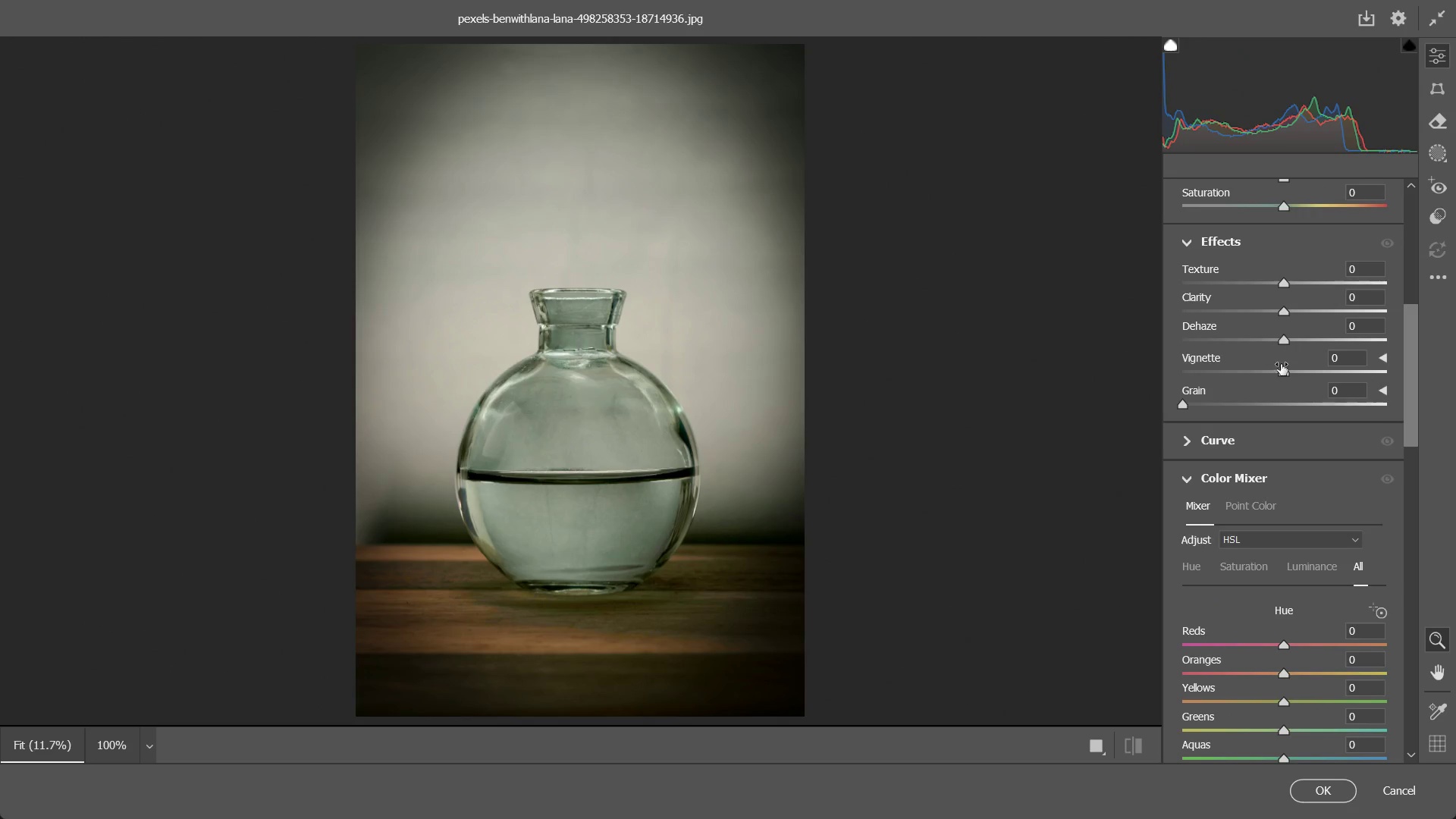 
left_click_drag(start_coordinate=[1281, 367], to_coordinate=[1233, 363])
 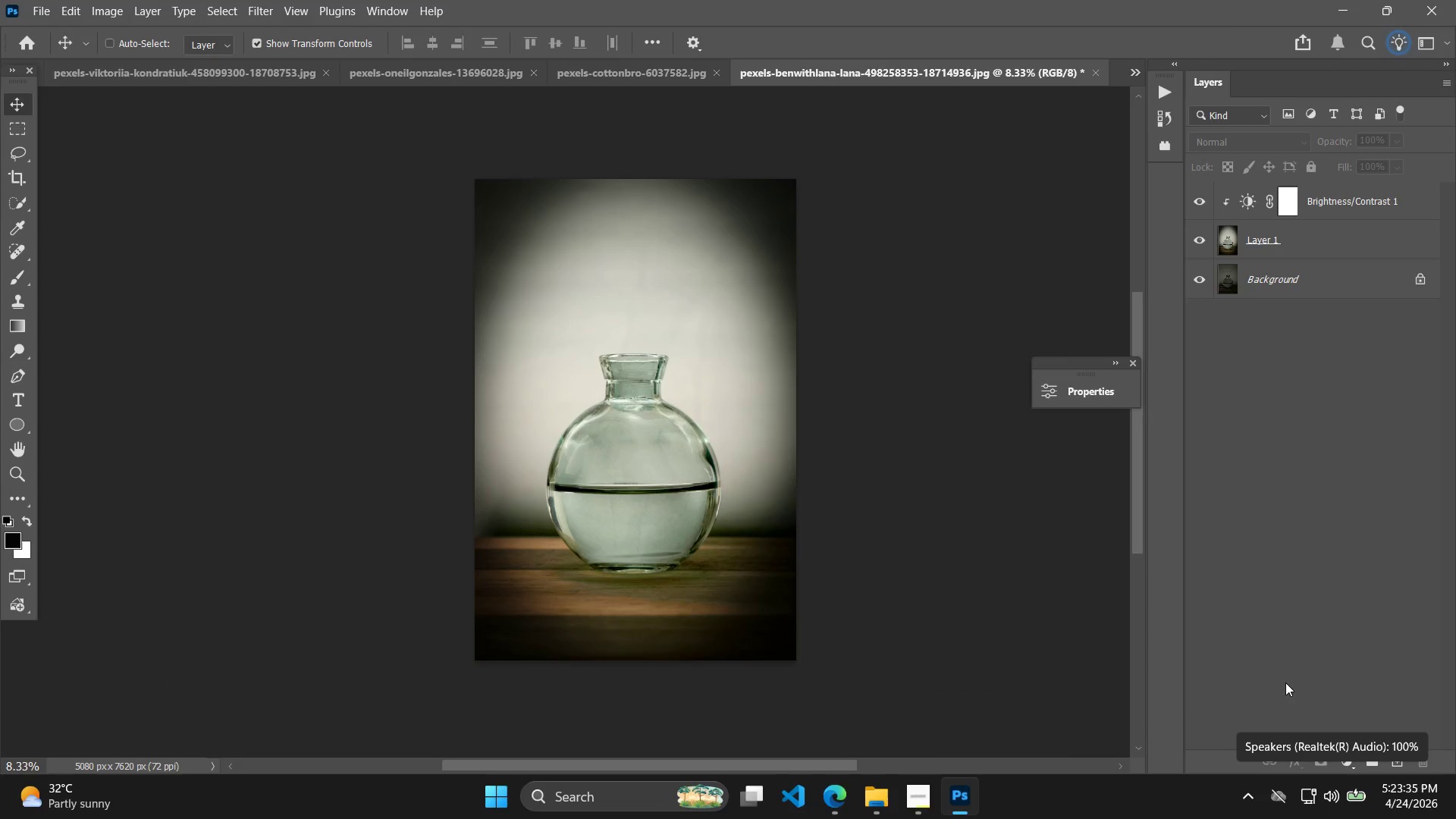 
key(Space)
 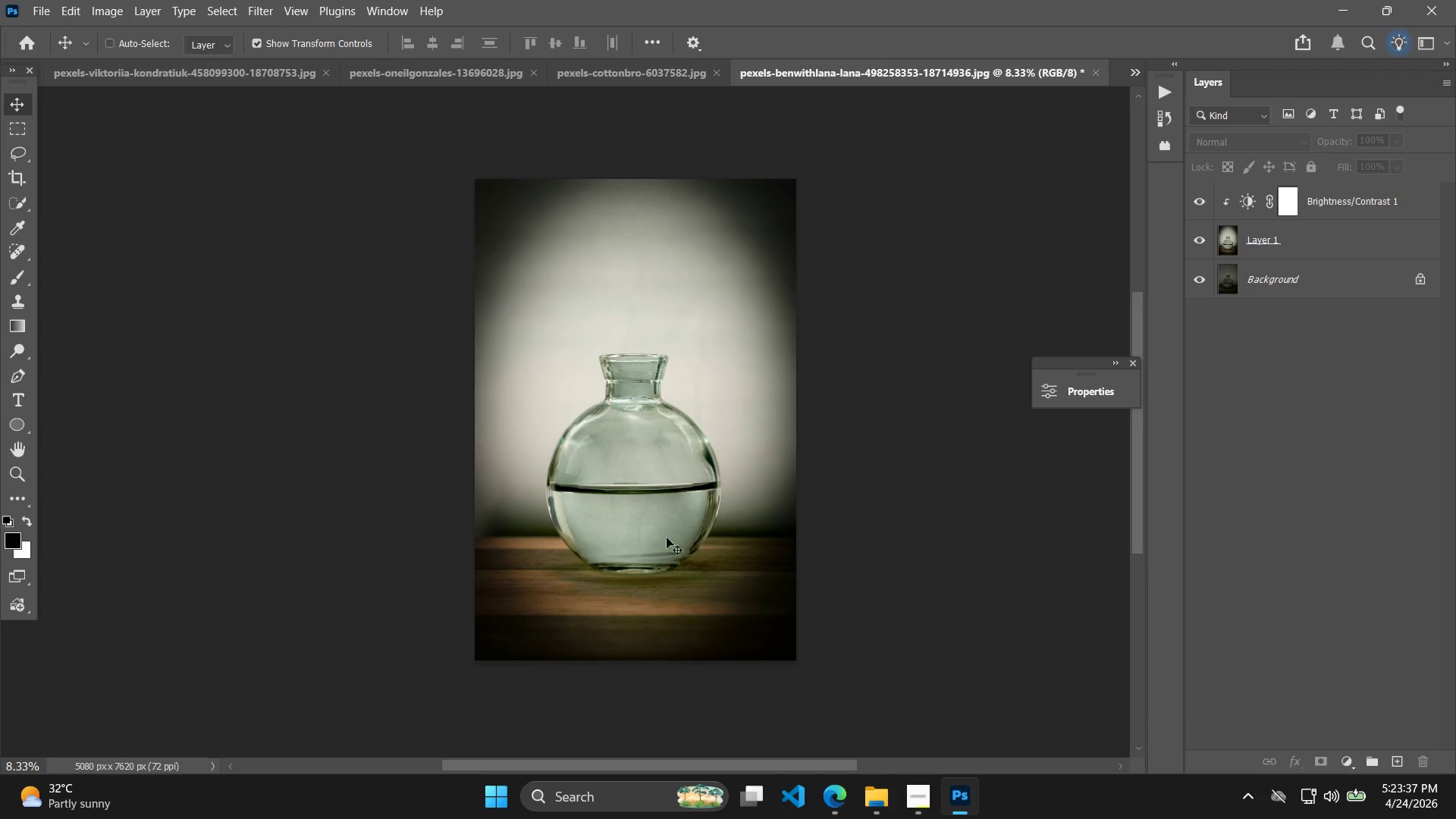 
left_click_drag(start_coordinate=[974, 584], to_coordinate=[899, 544])
 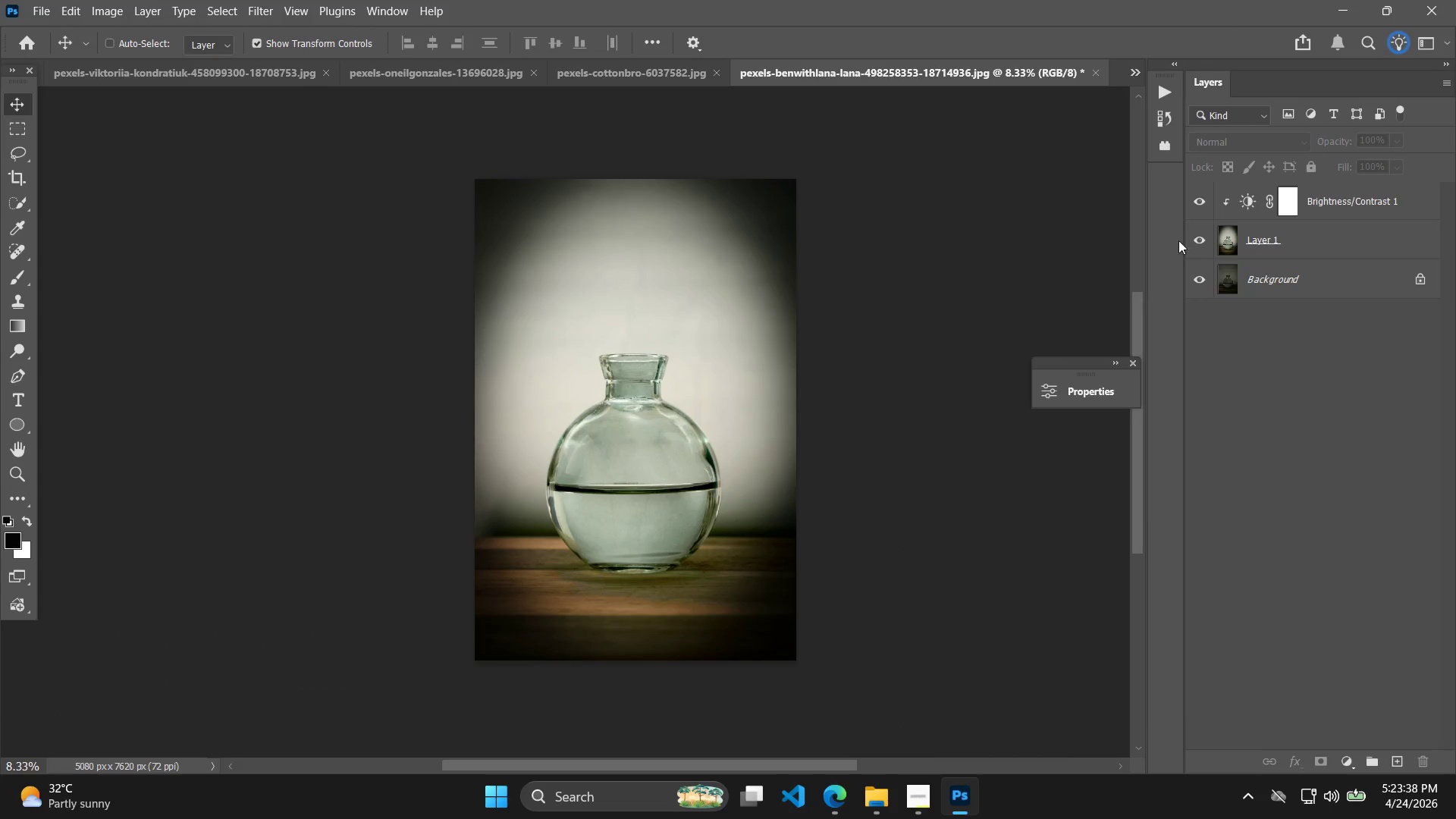 
hold_key(key=Space, duration=0.41)
 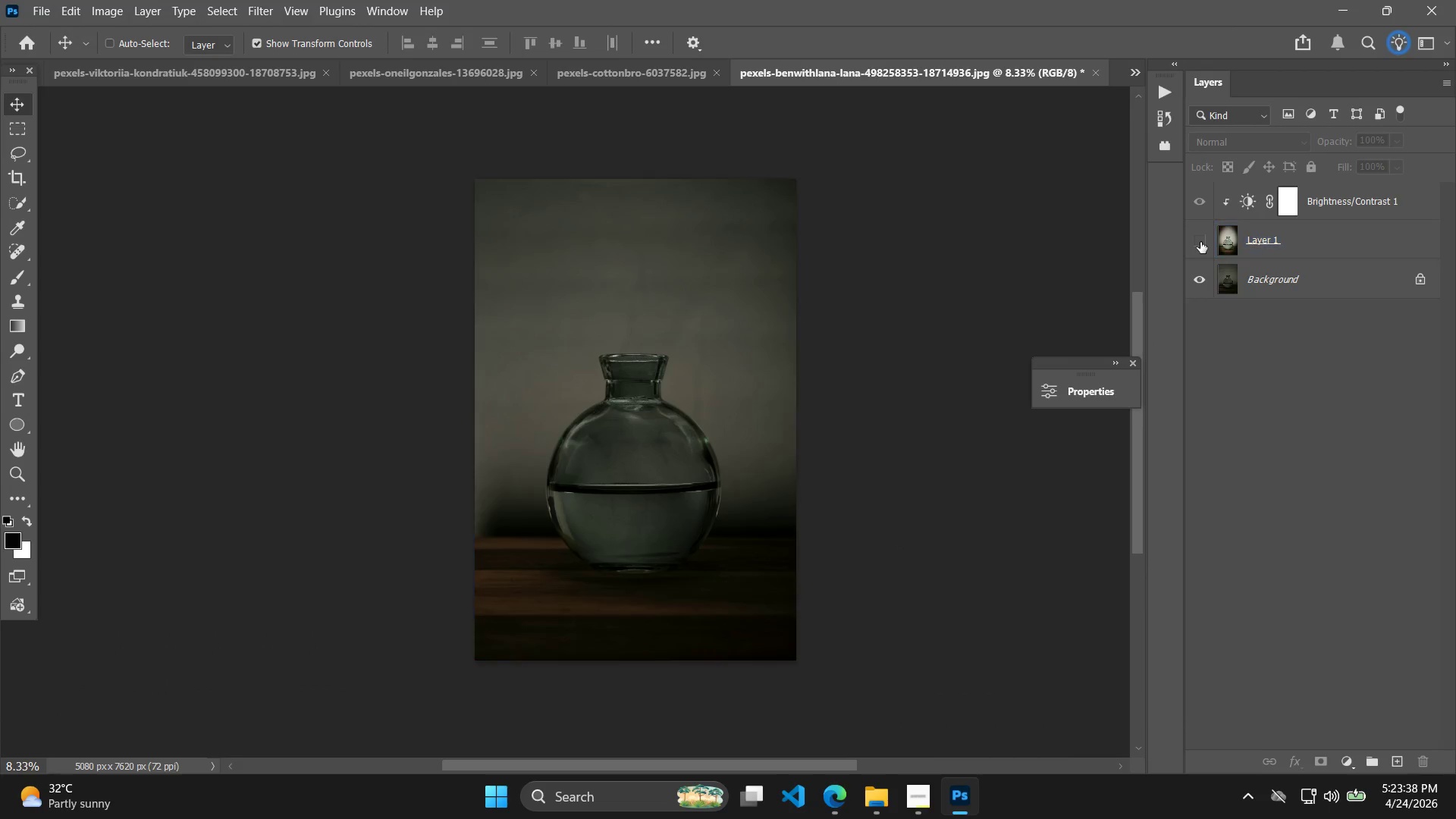 
left_click([1200, 242])
 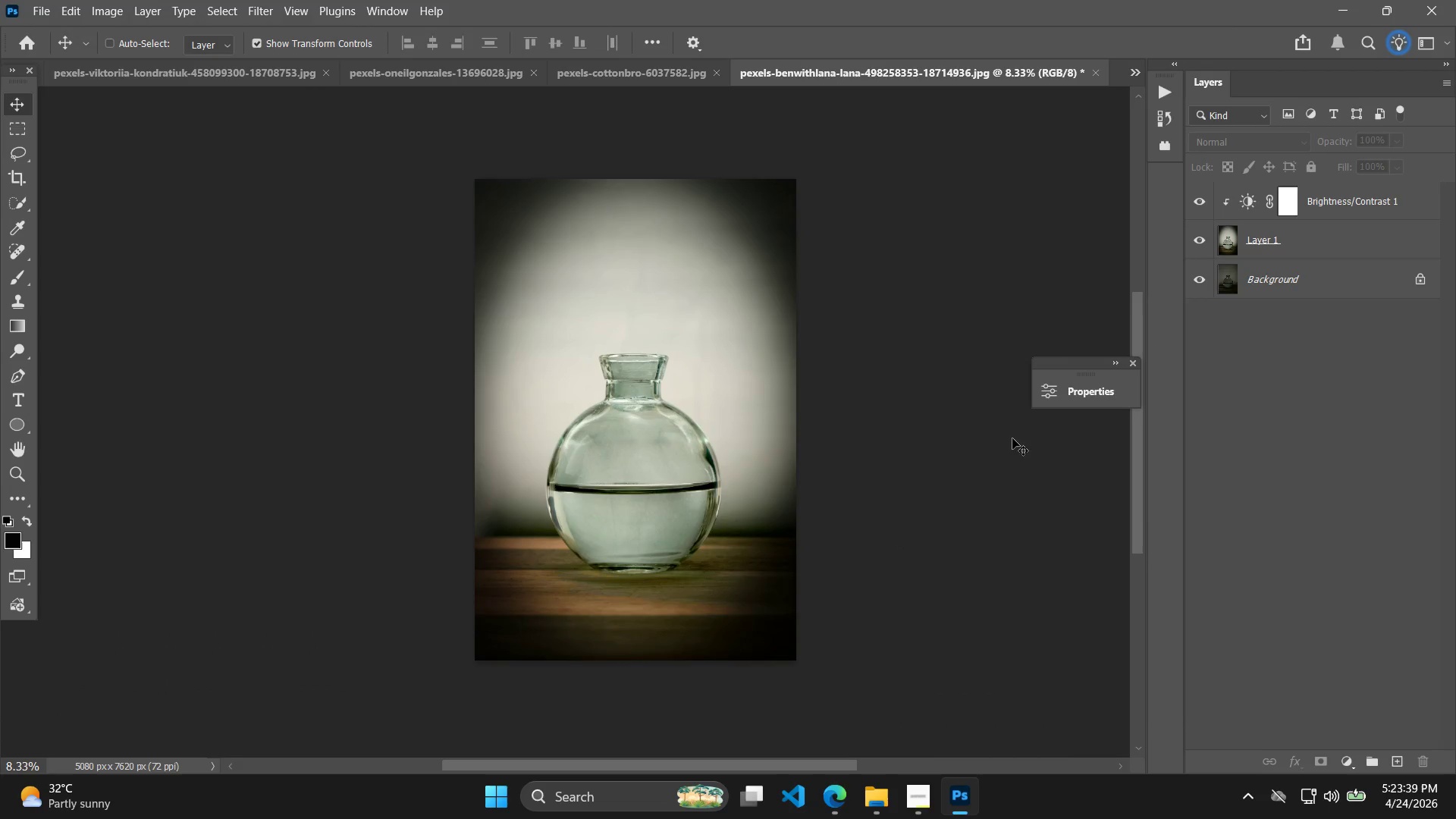 
hold_key(key=Space, duration=0.67)
 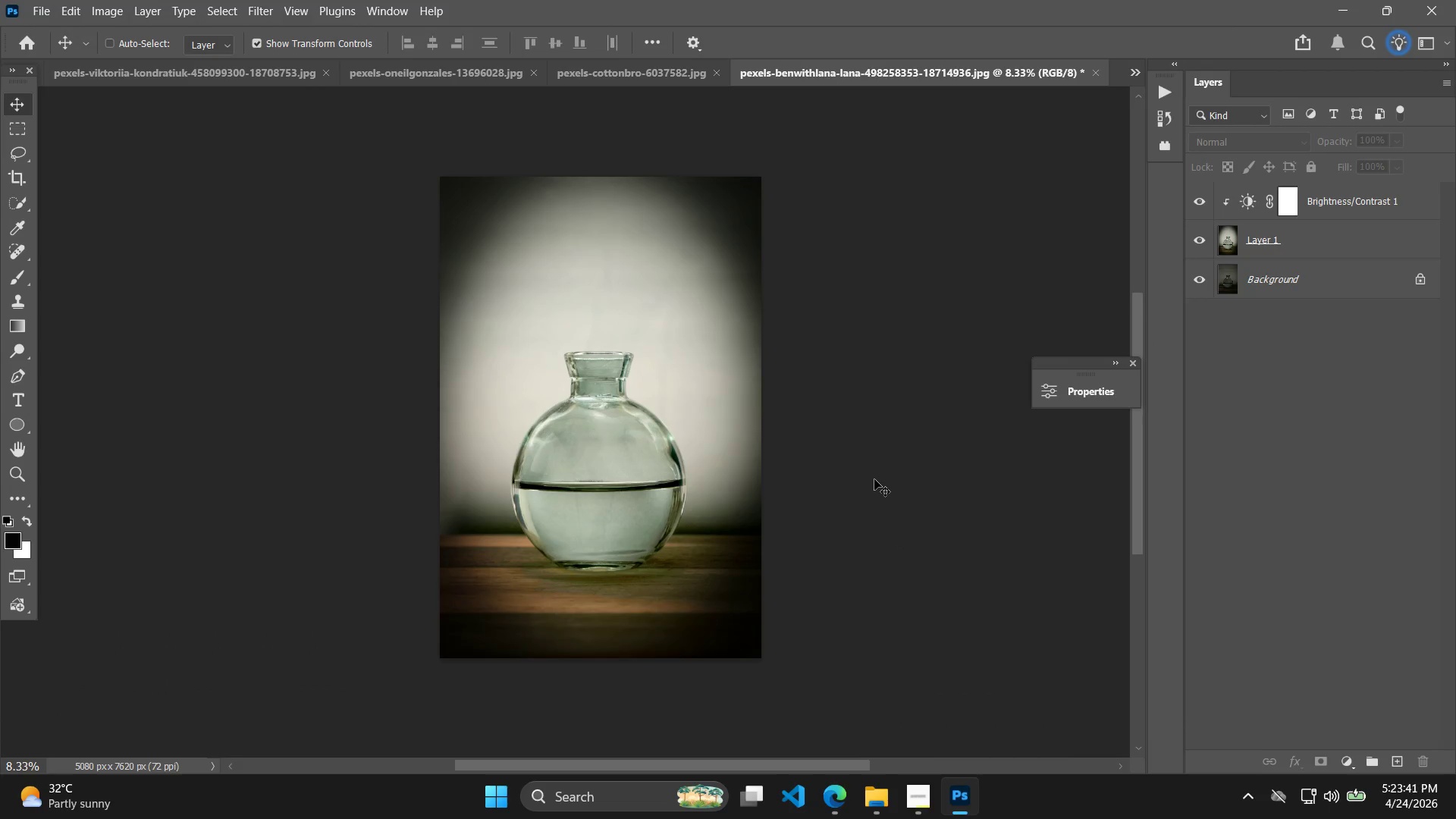 
left_click_drag(start_coordinate=[922, 533], to_coordinate=[887, 485])
 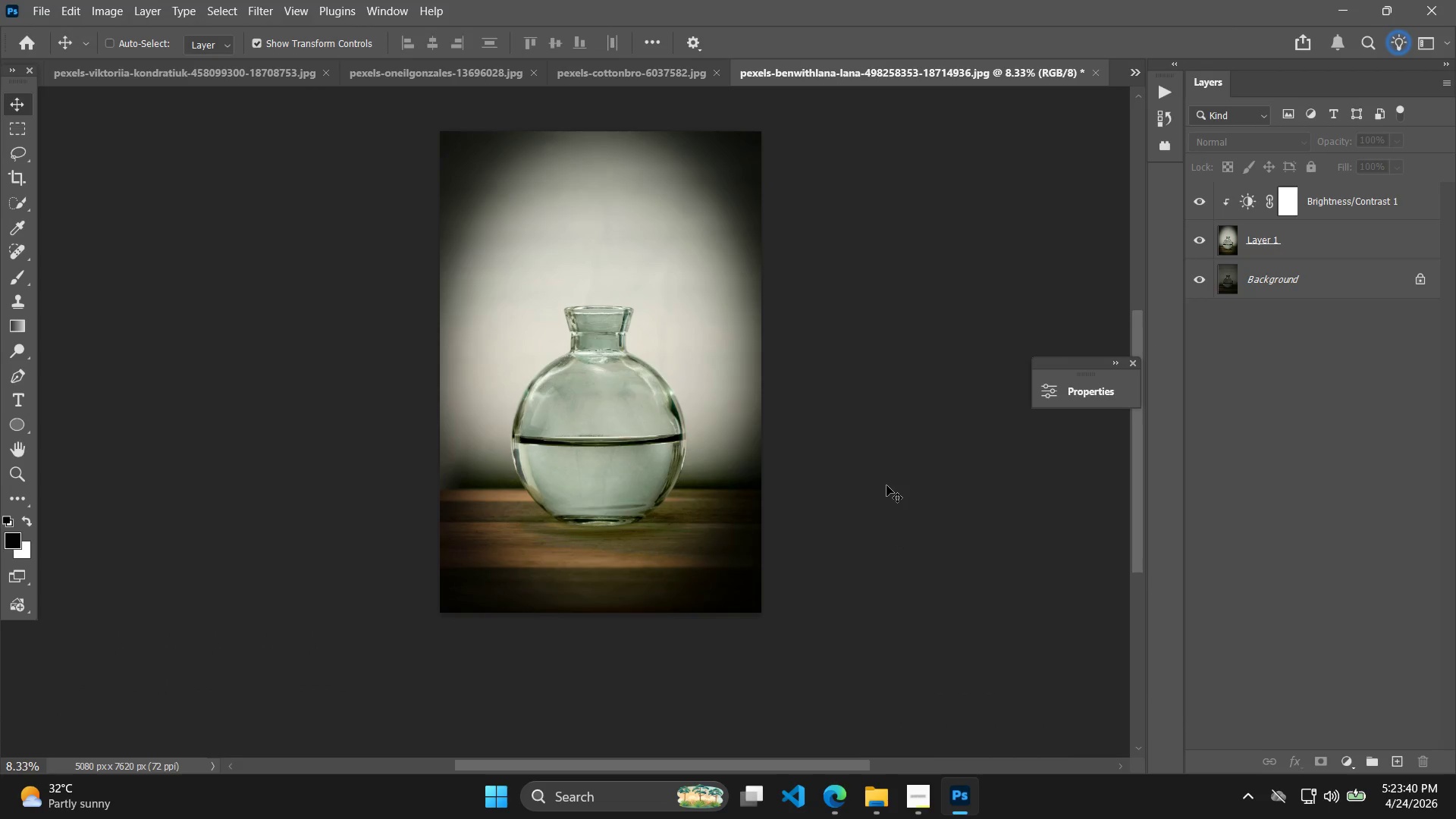 
hold_key(key=AltLeft, duration=1.0)
 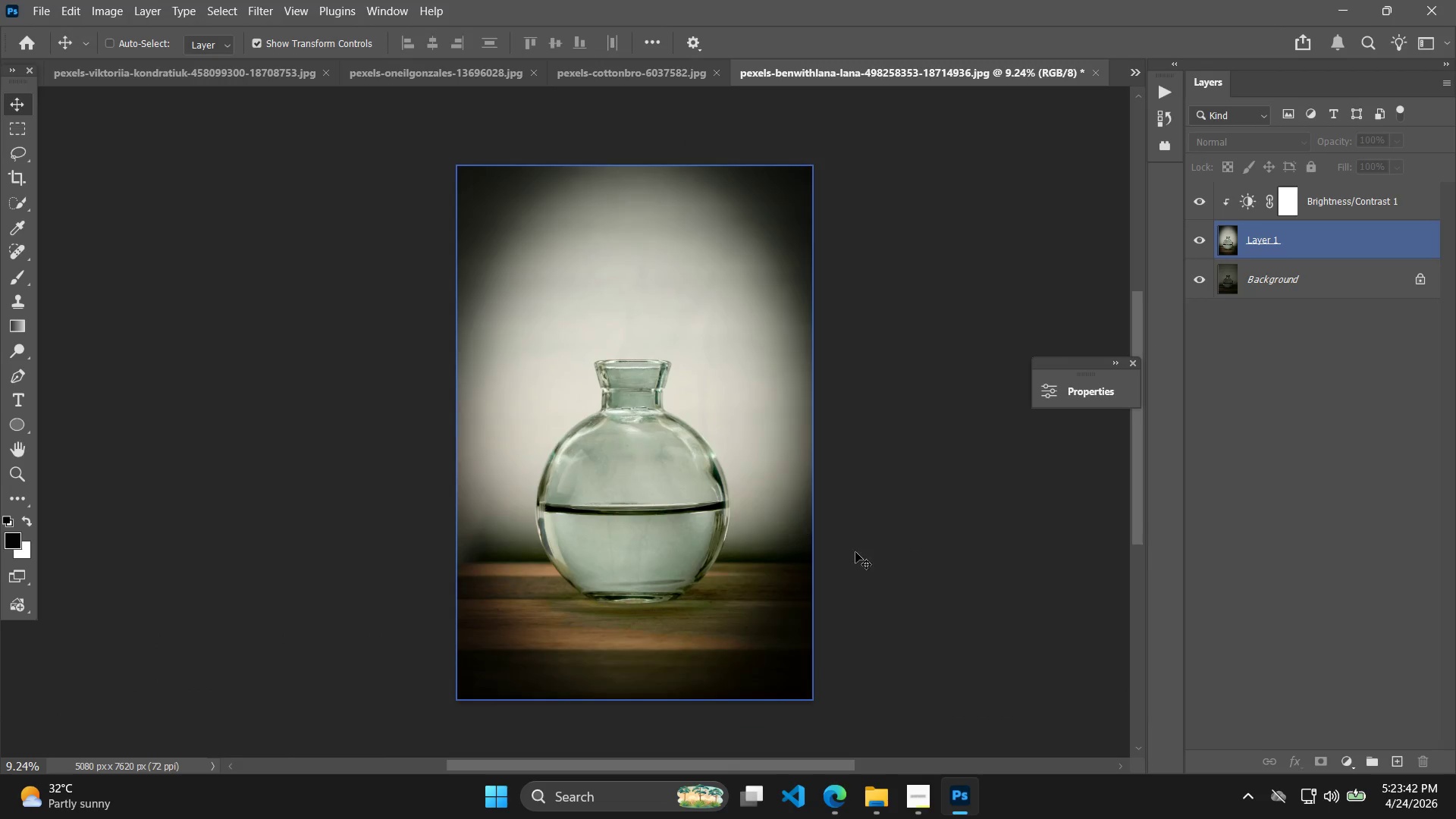 
hold_key(key=Space, duration=0.53)
 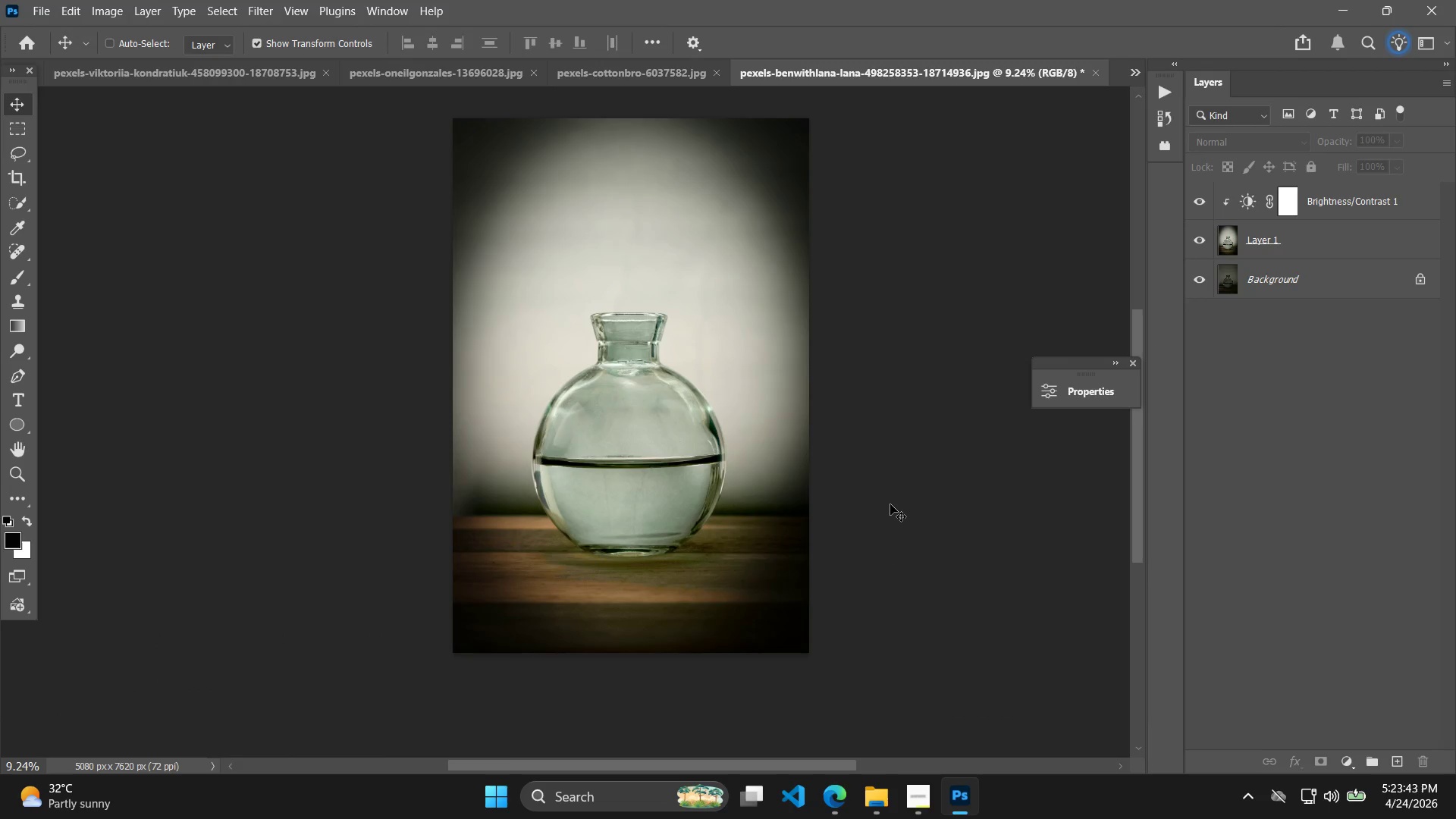 
left_click_drag(start_coordinate=[894, 557], to_coordinate=[890, 510])
 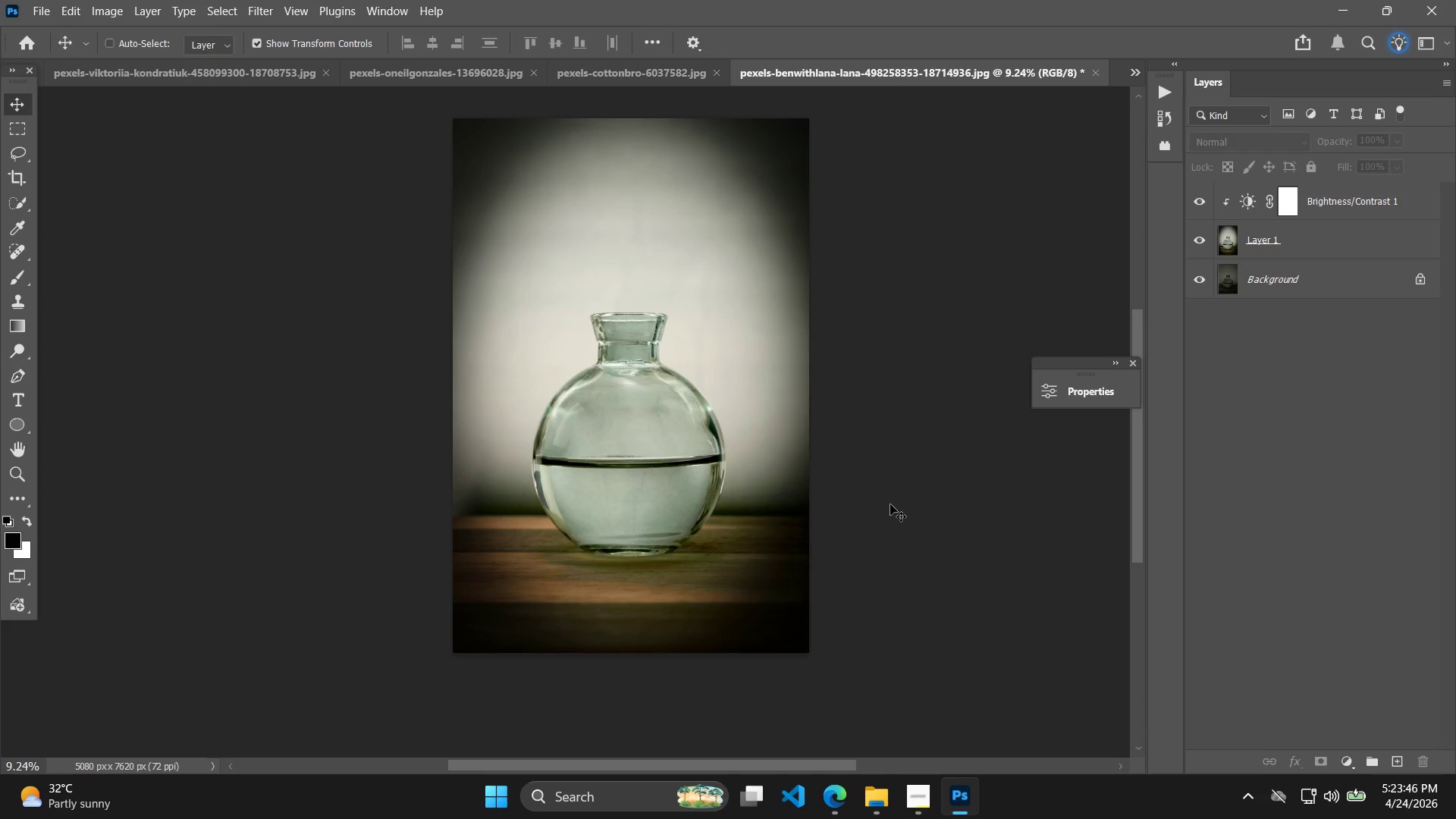 
scroll: coordinate [768, 518], scroll_direction: up, amount: 4.0
 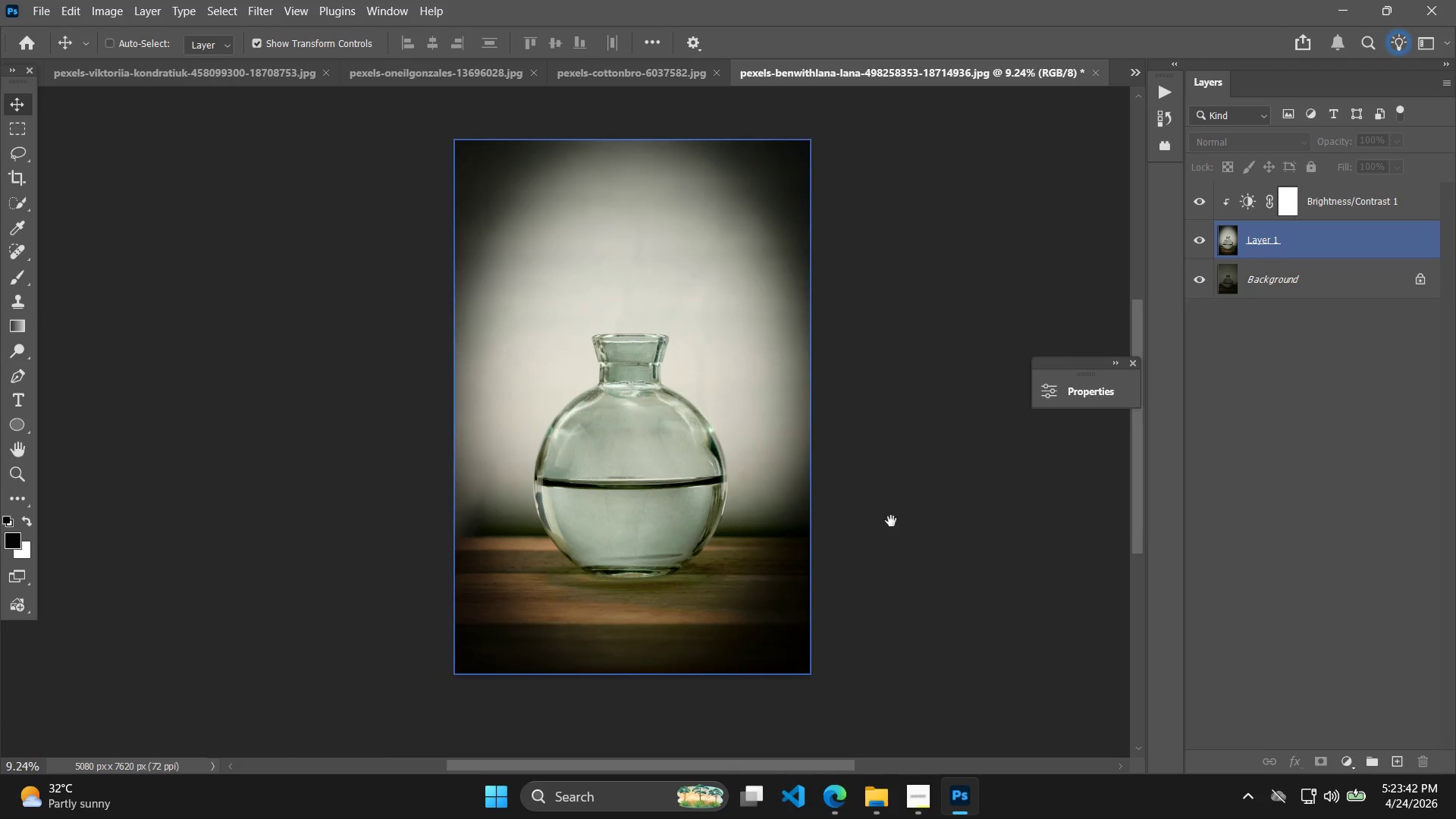 
wait(8.23)
 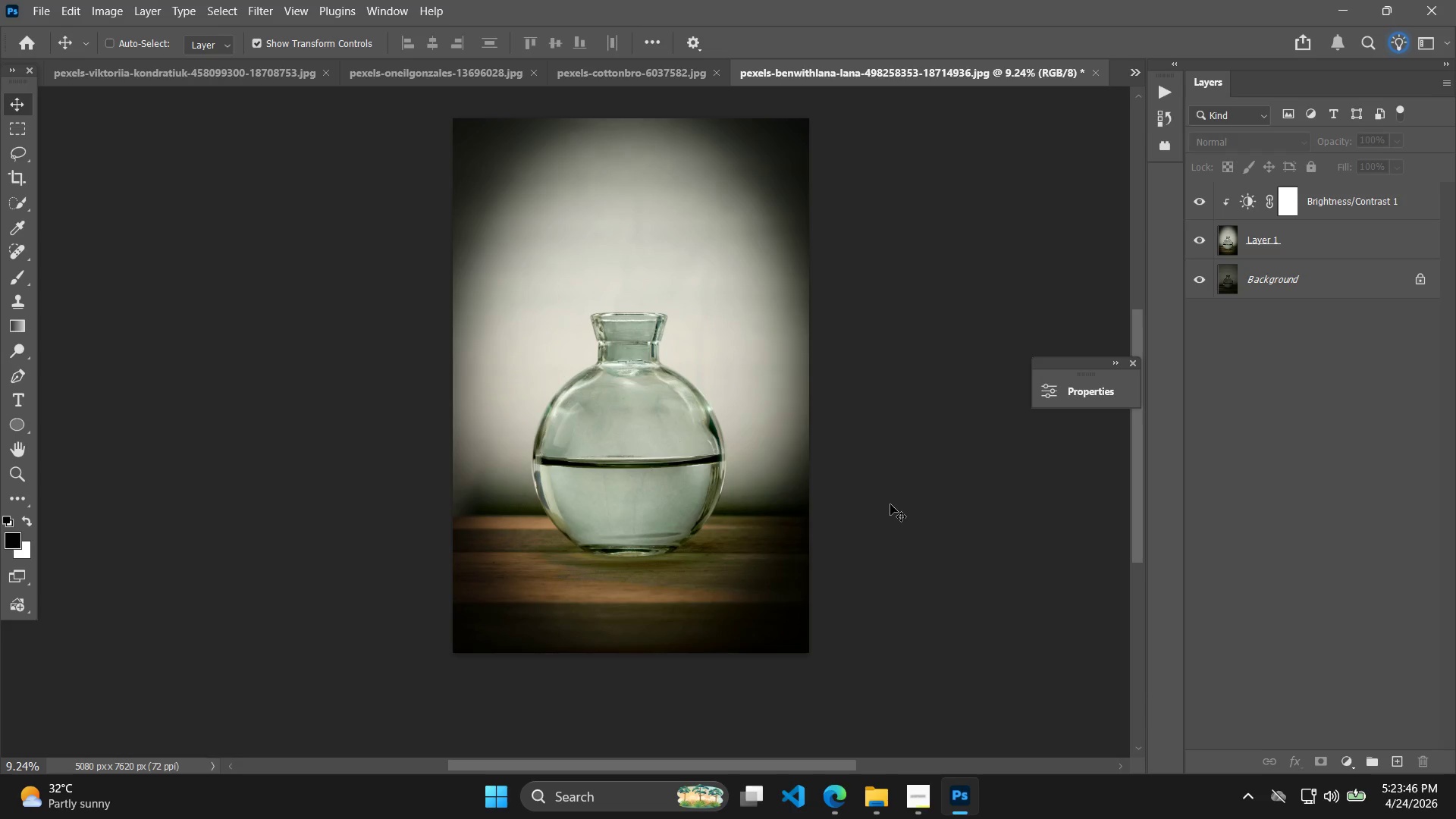 
left_click([907, 791])